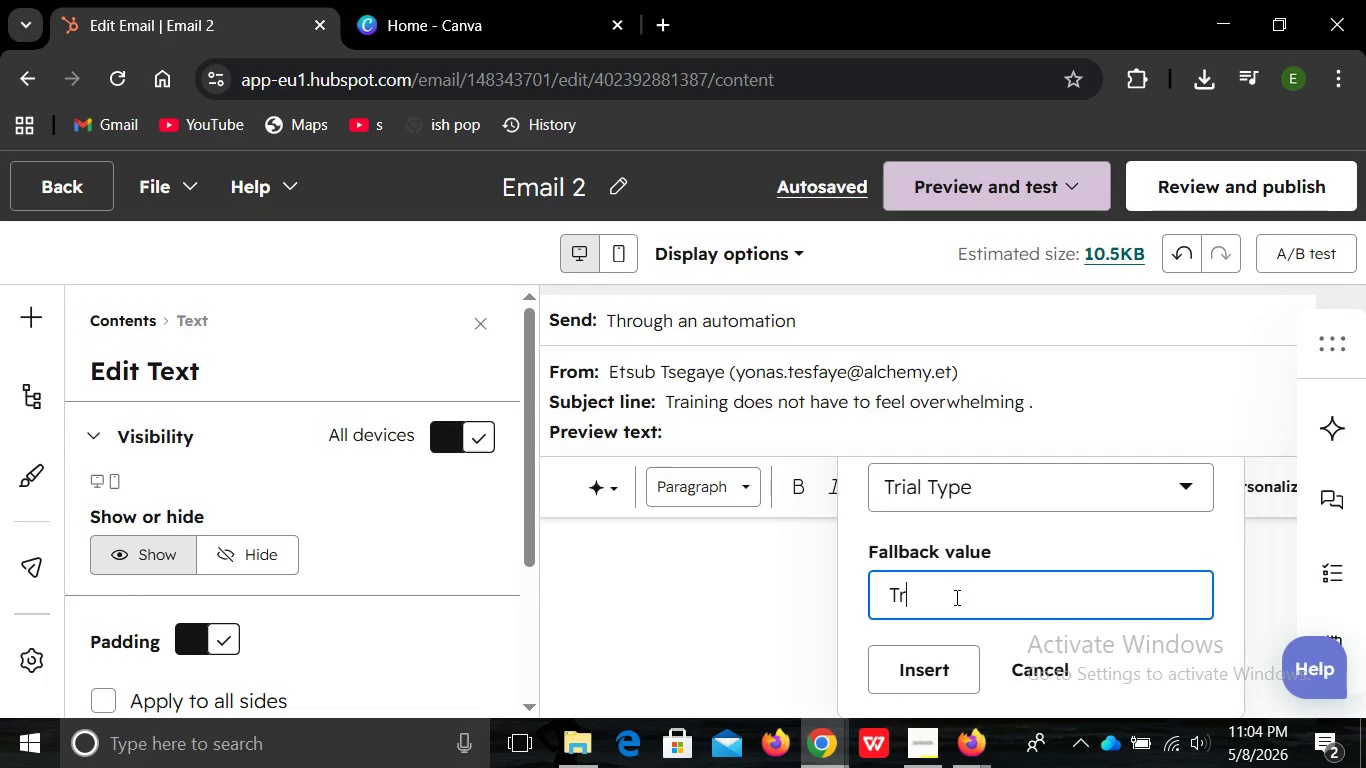 
key(Backspace)
type(ial t)
key(Backspace)
type(Type)
 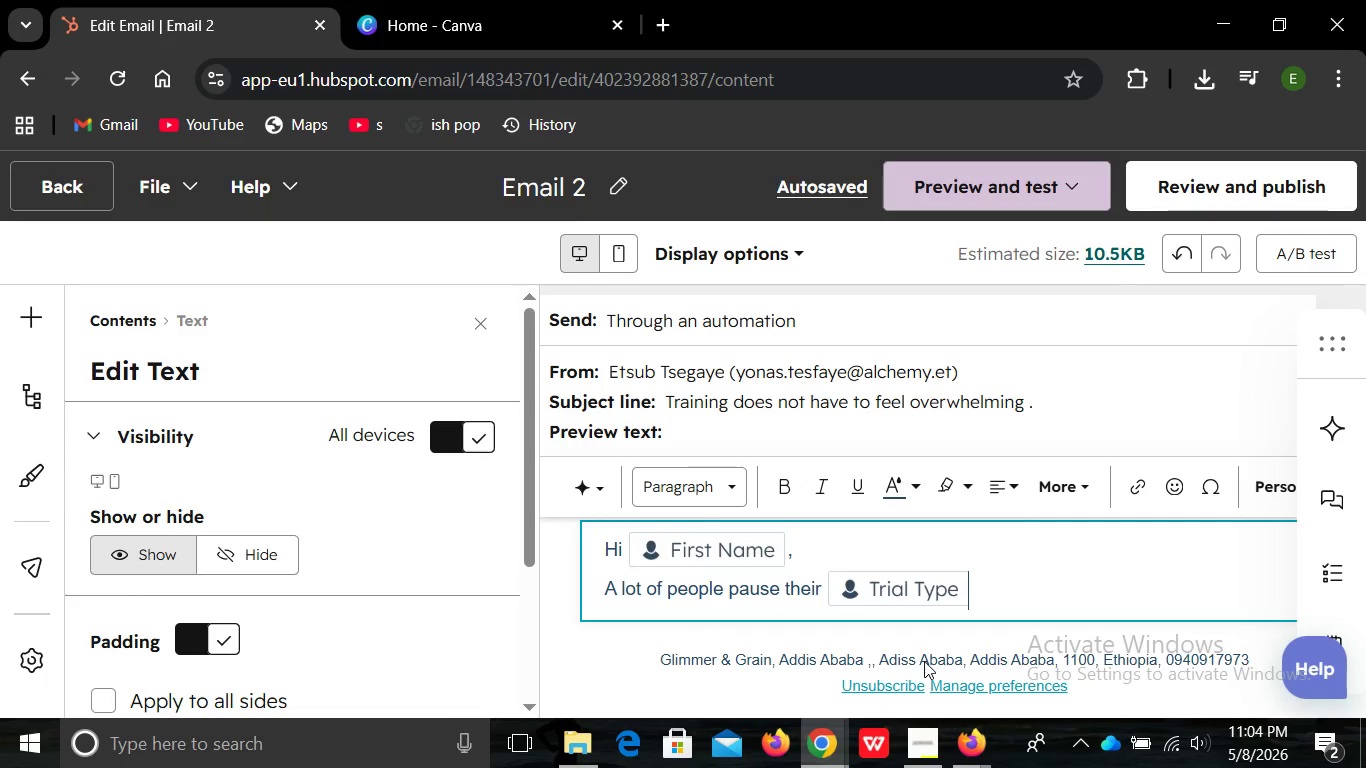 
left_click([924, 661])
 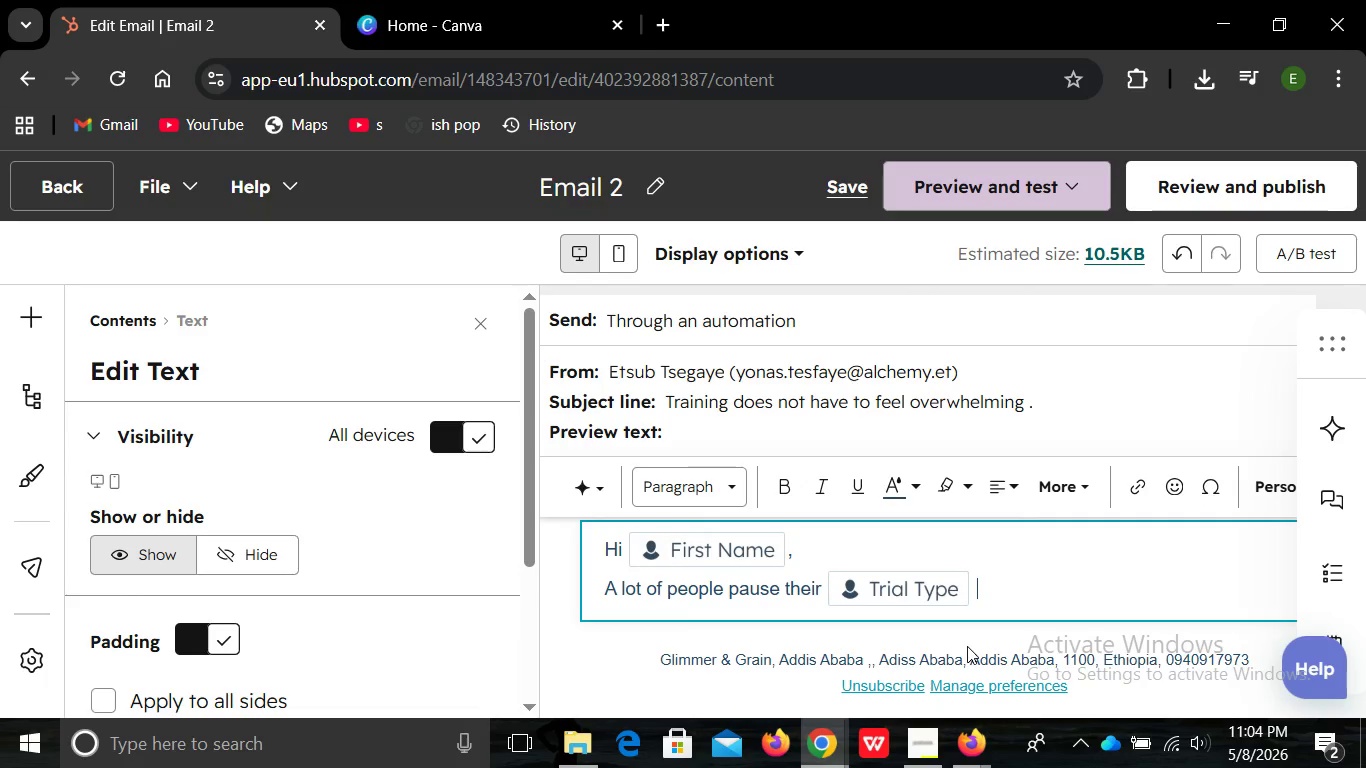 
type( journy)
key(Backspace)
key(Backspace)
key(Backspace)
type(rney )
 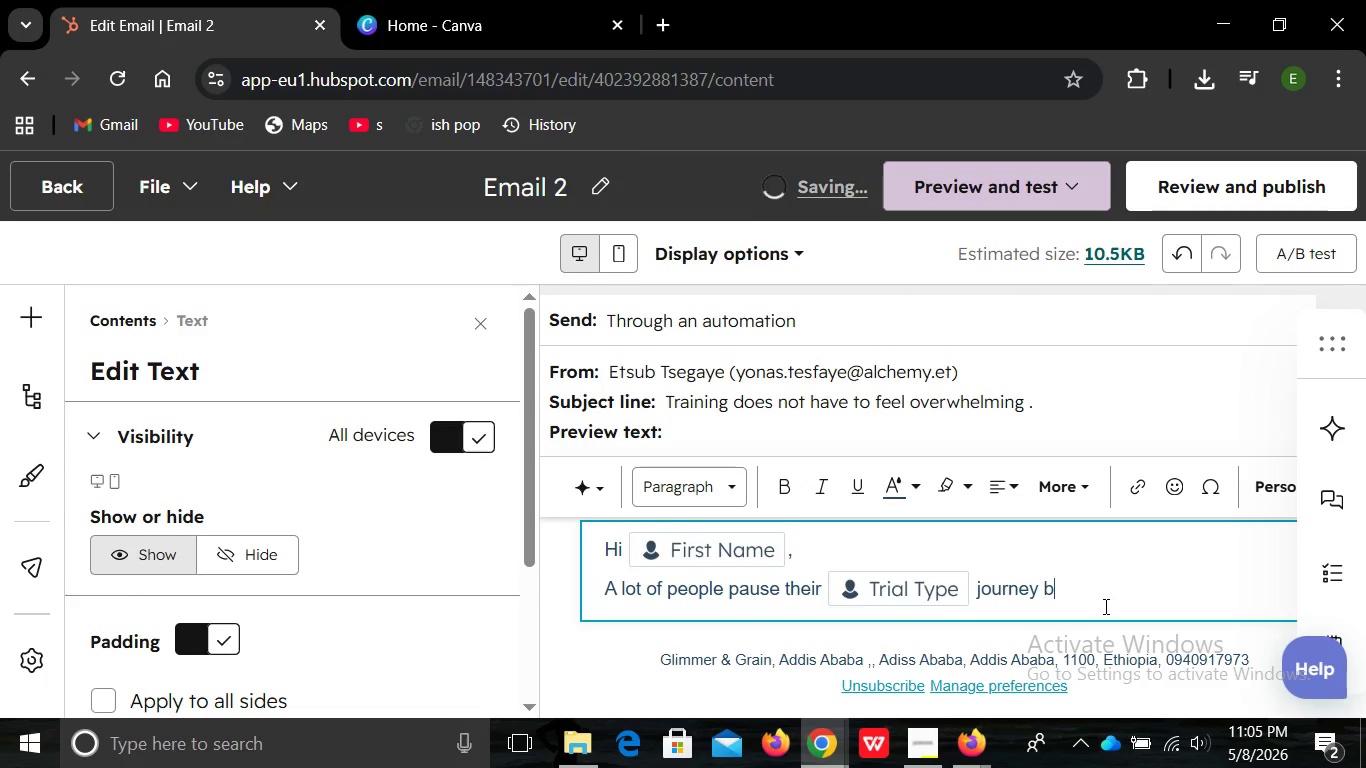 
type(because )
 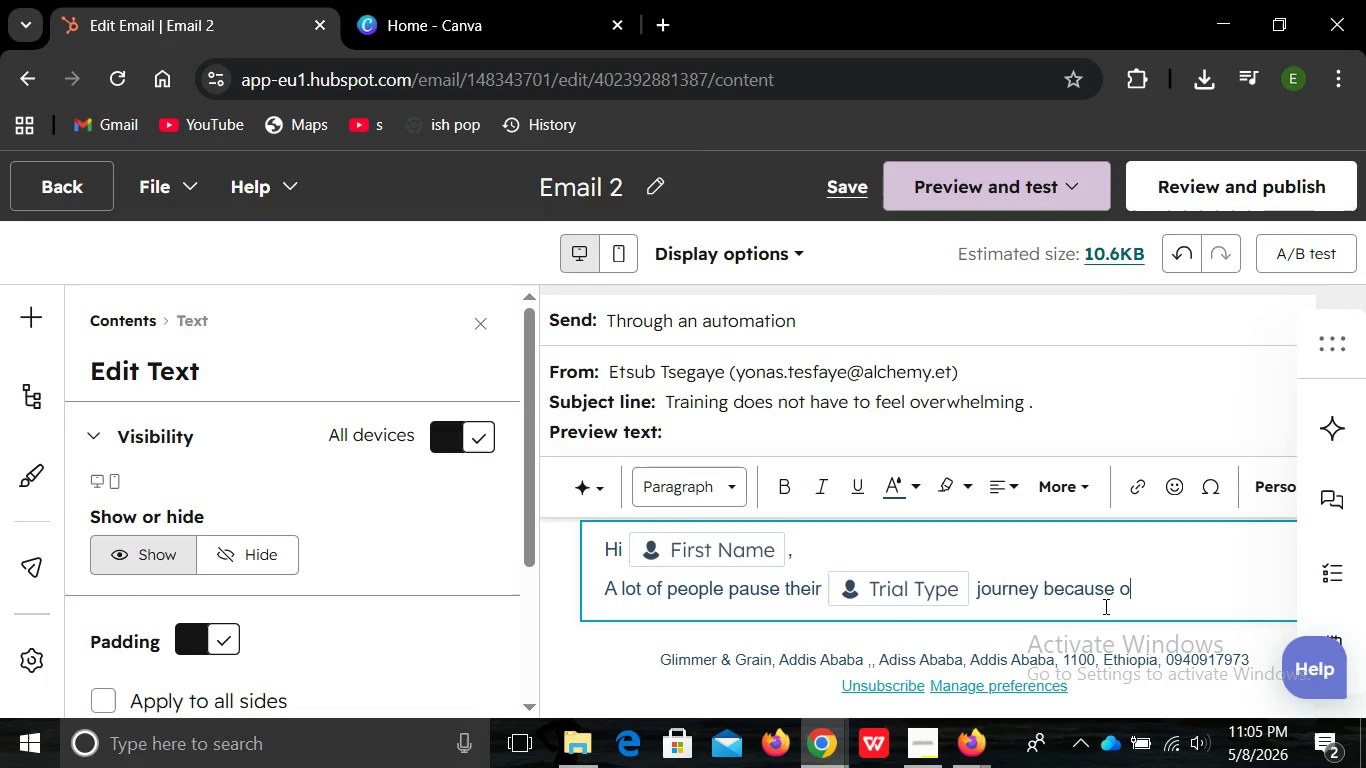 
type(of schedule challanges )
 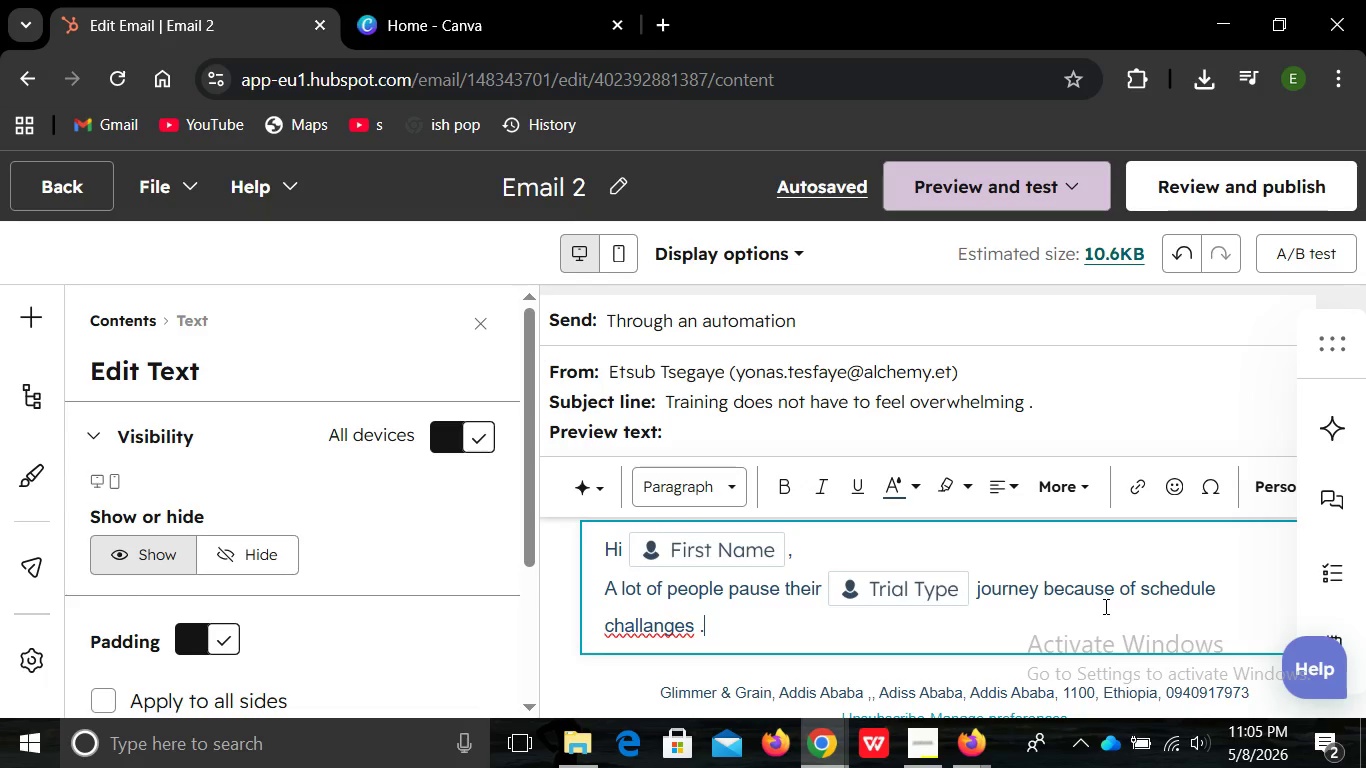 
key(Period)
 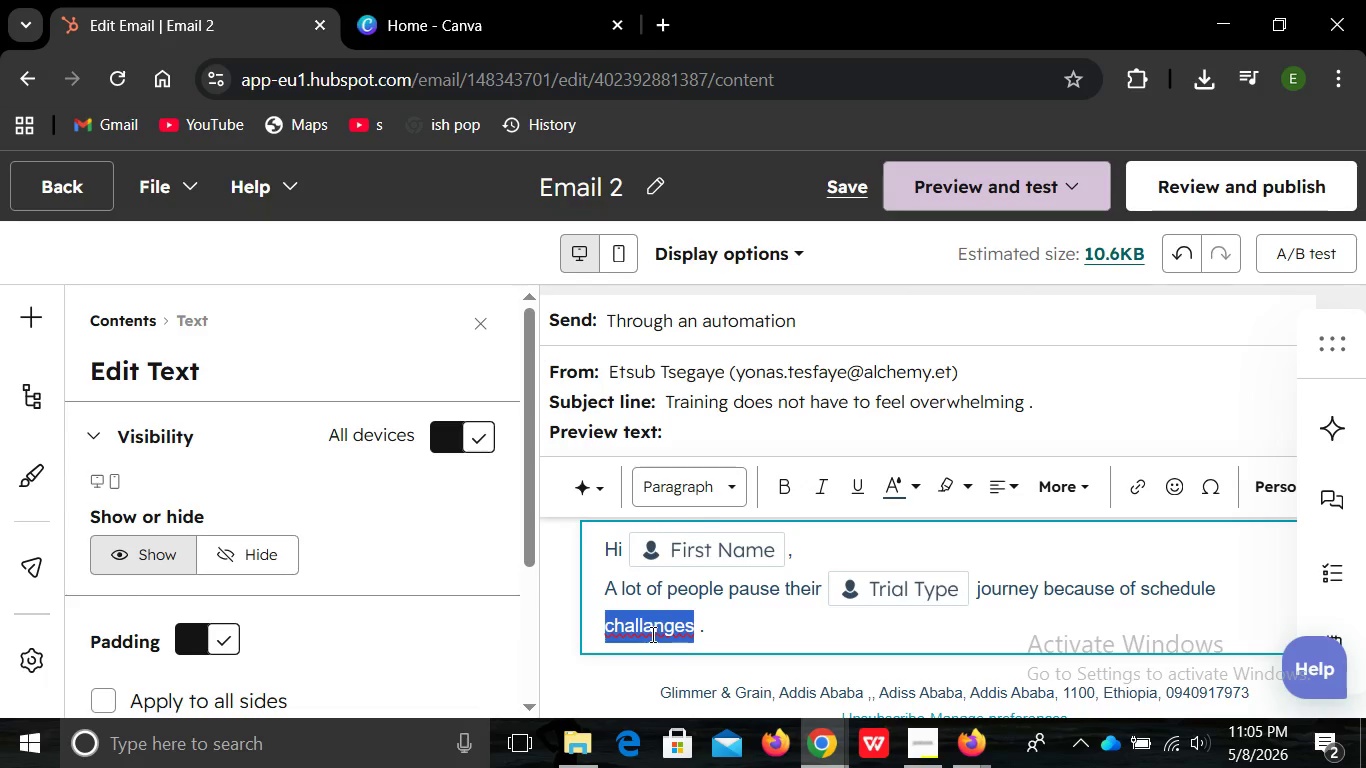 
right_click([651, 634])
 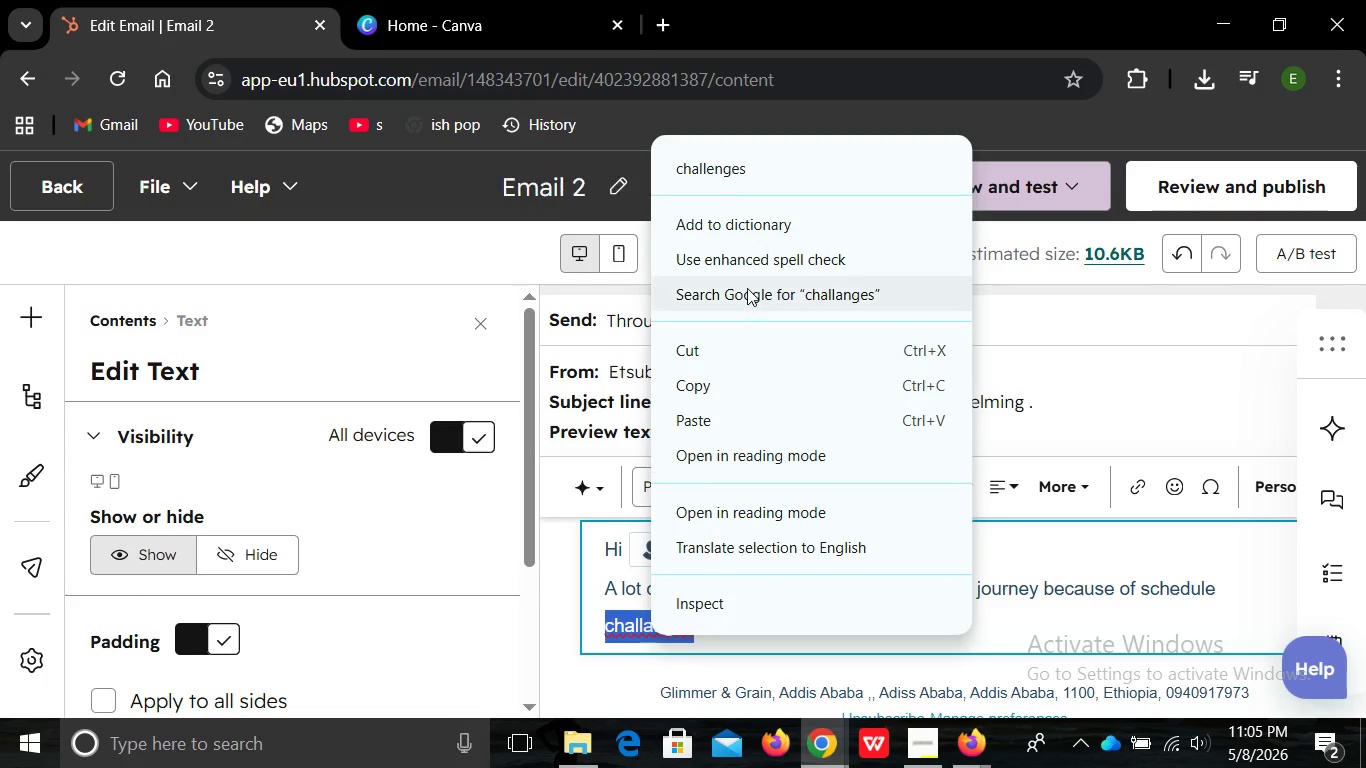 
right_click([651, 634])
 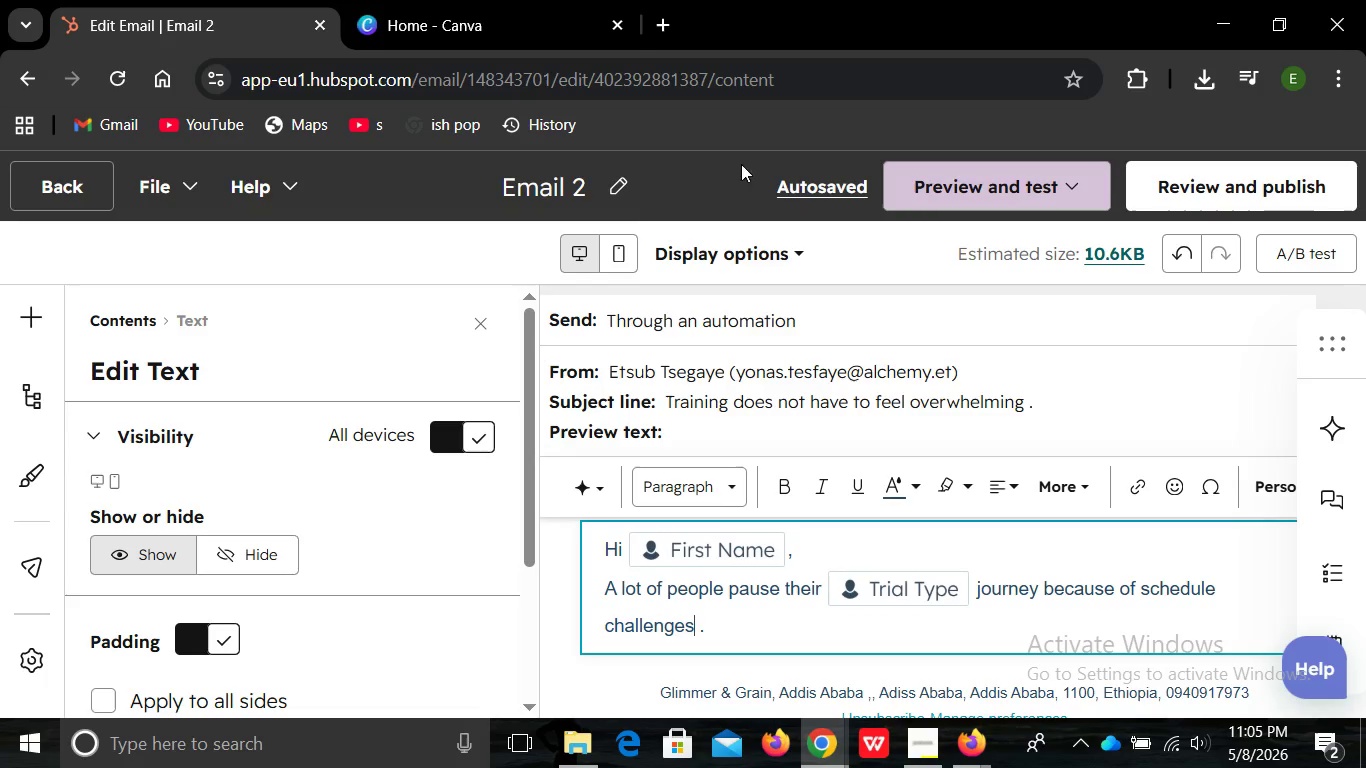 
left_click([741, 164])
 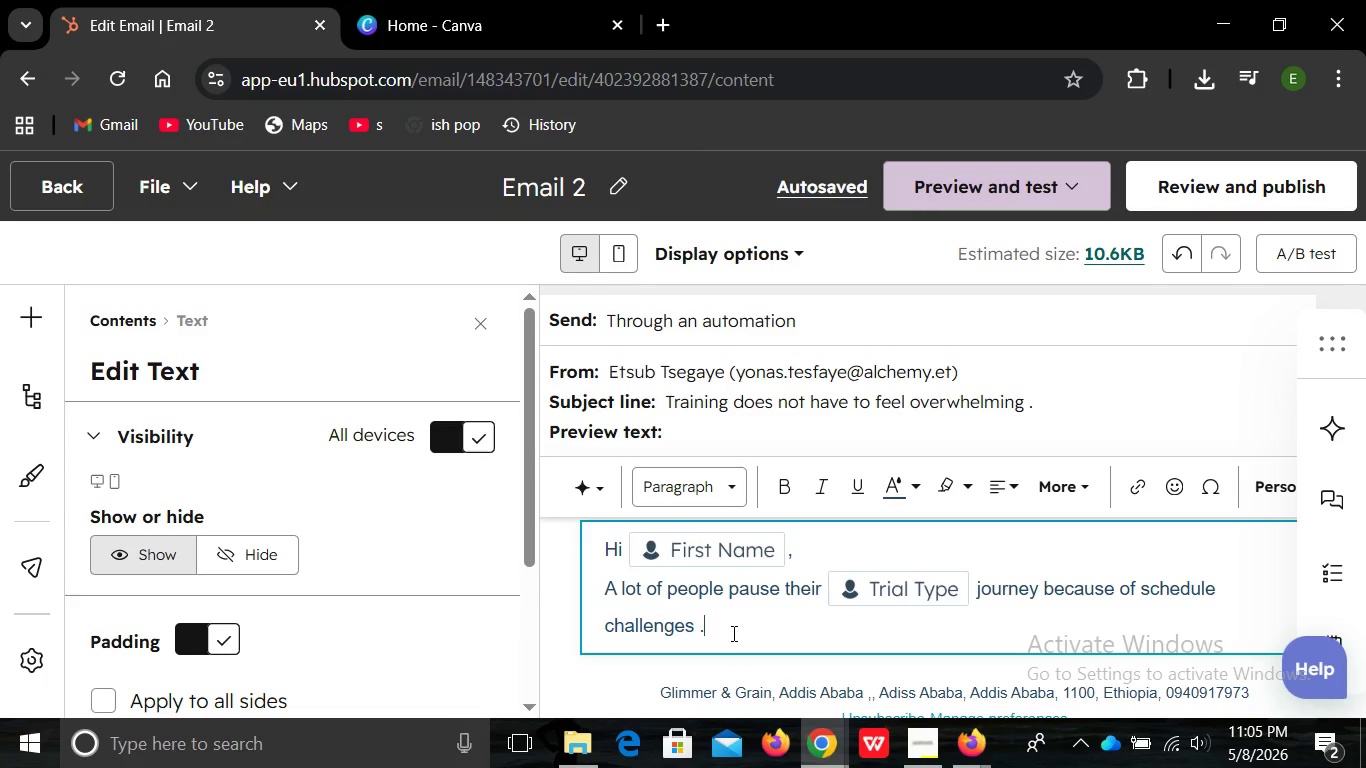 
left_click([732, 633])
 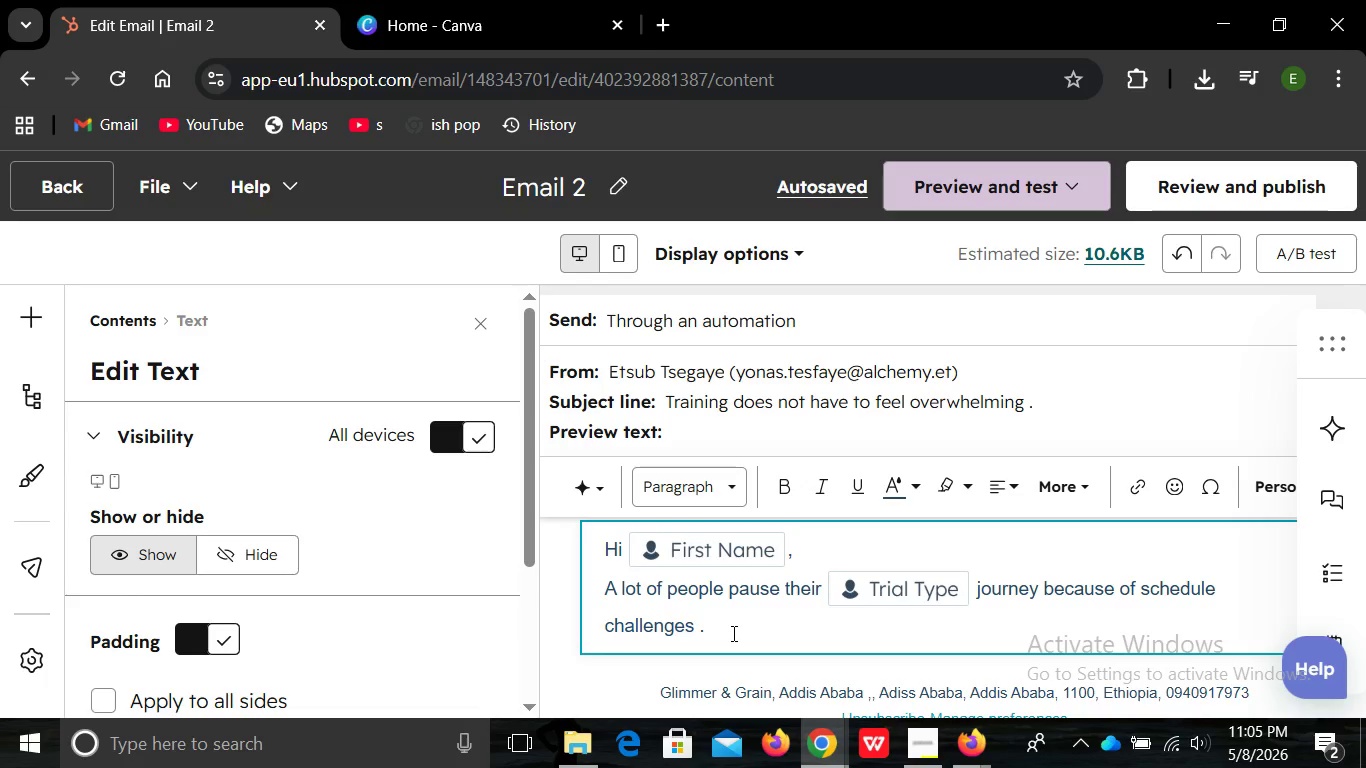 
wait(12.39)
 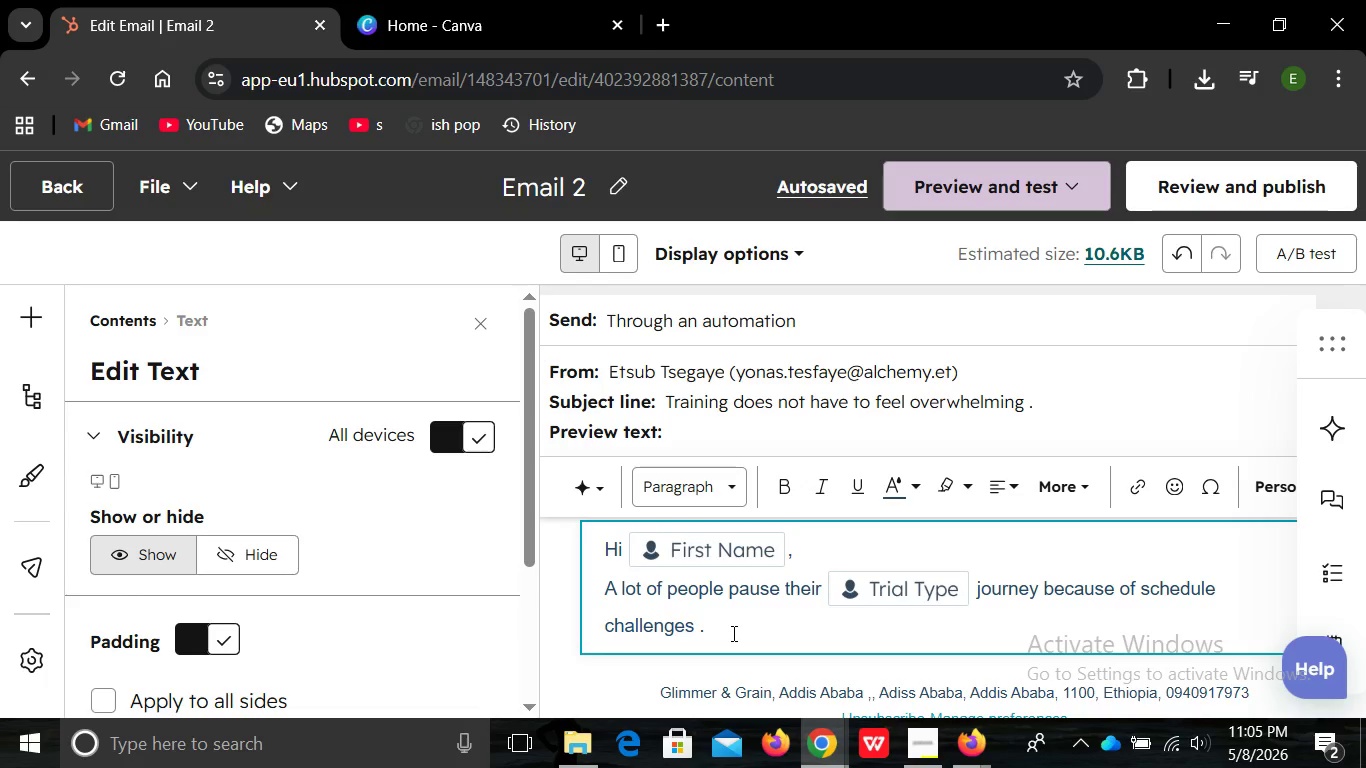 
type( inte)
 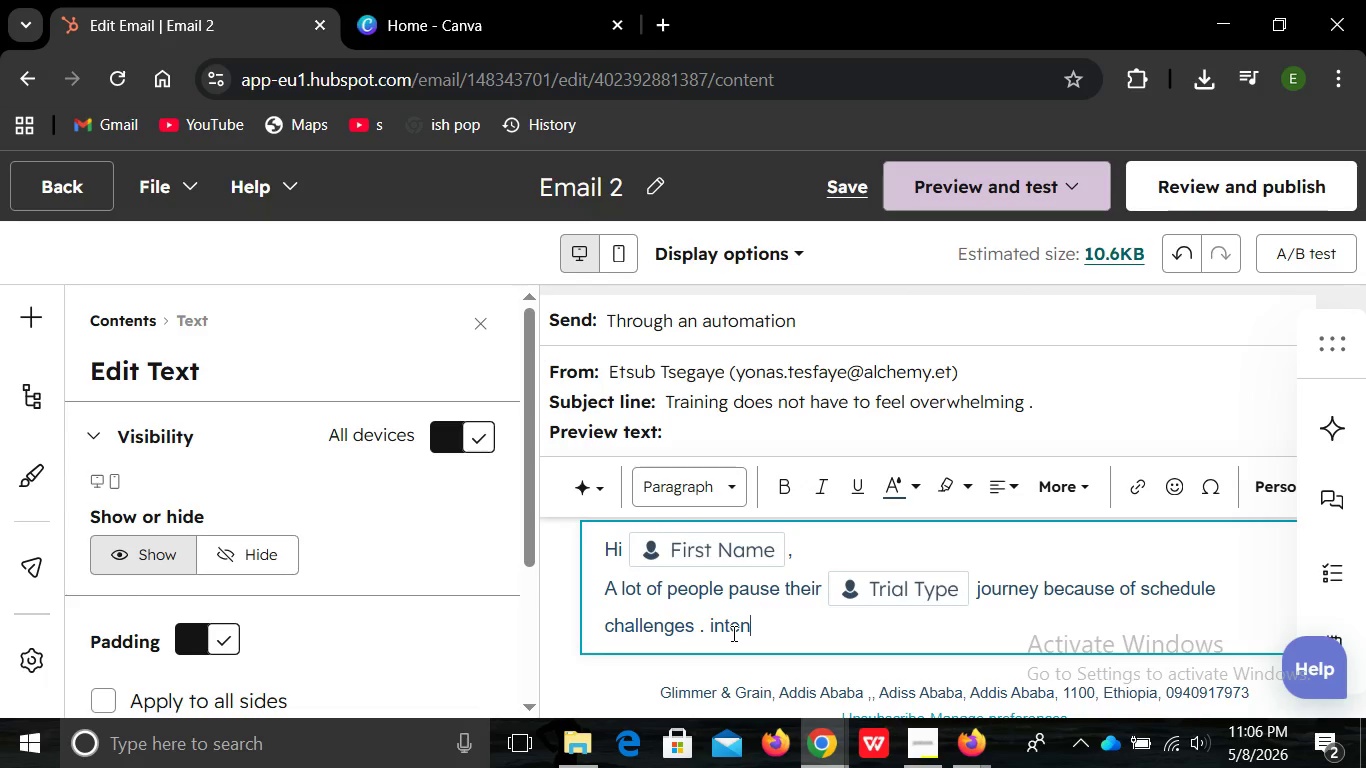 
type(nsity concer)
 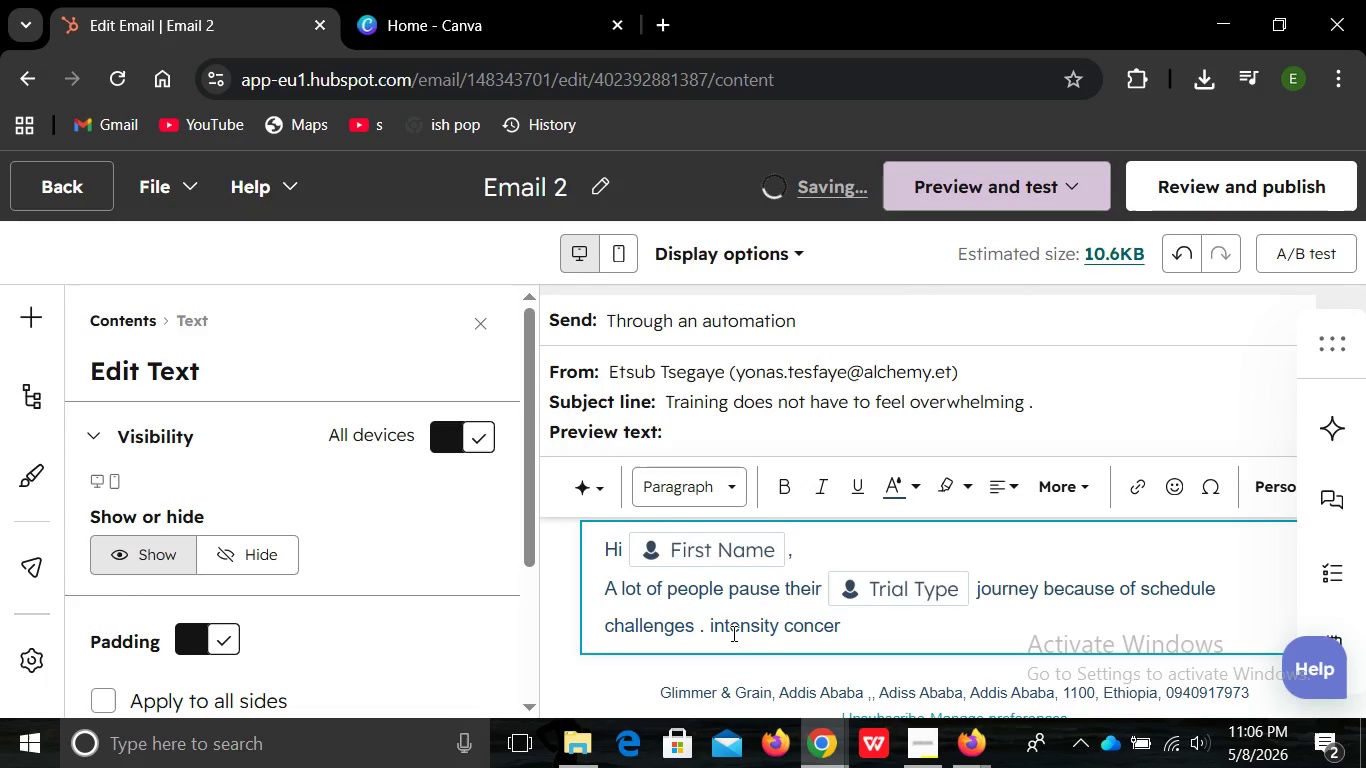 
type(ns into their routine .)
 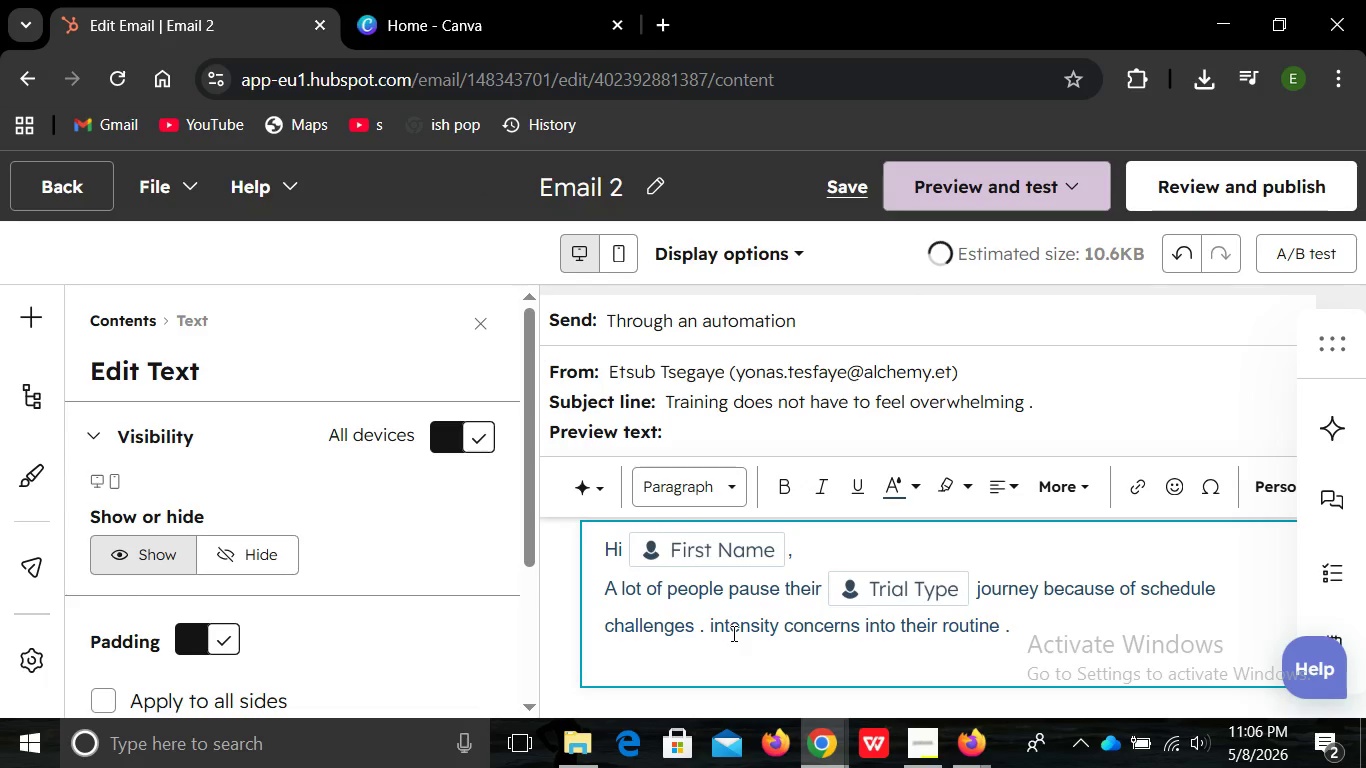 
key(Enter)
 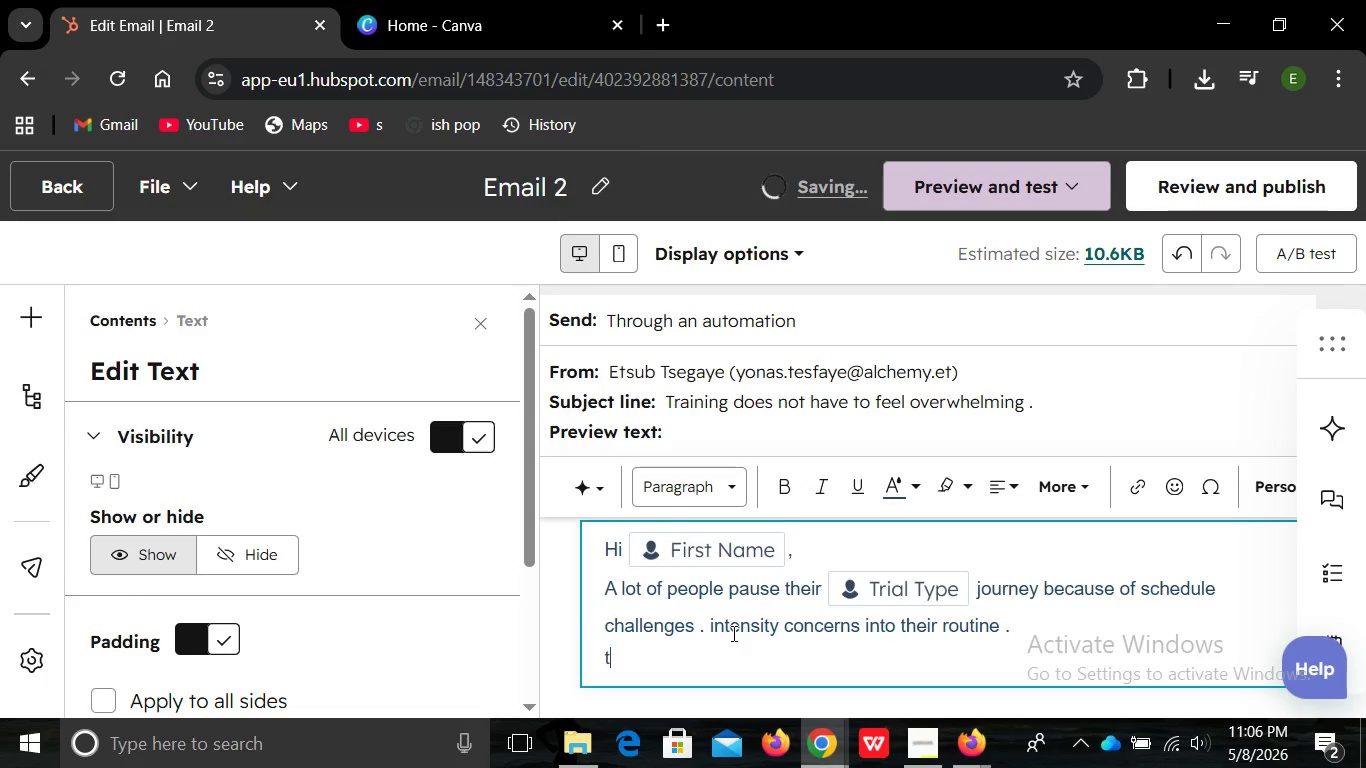 
type(th)
key(Backspace)
key(Backspace)
type(That is )
 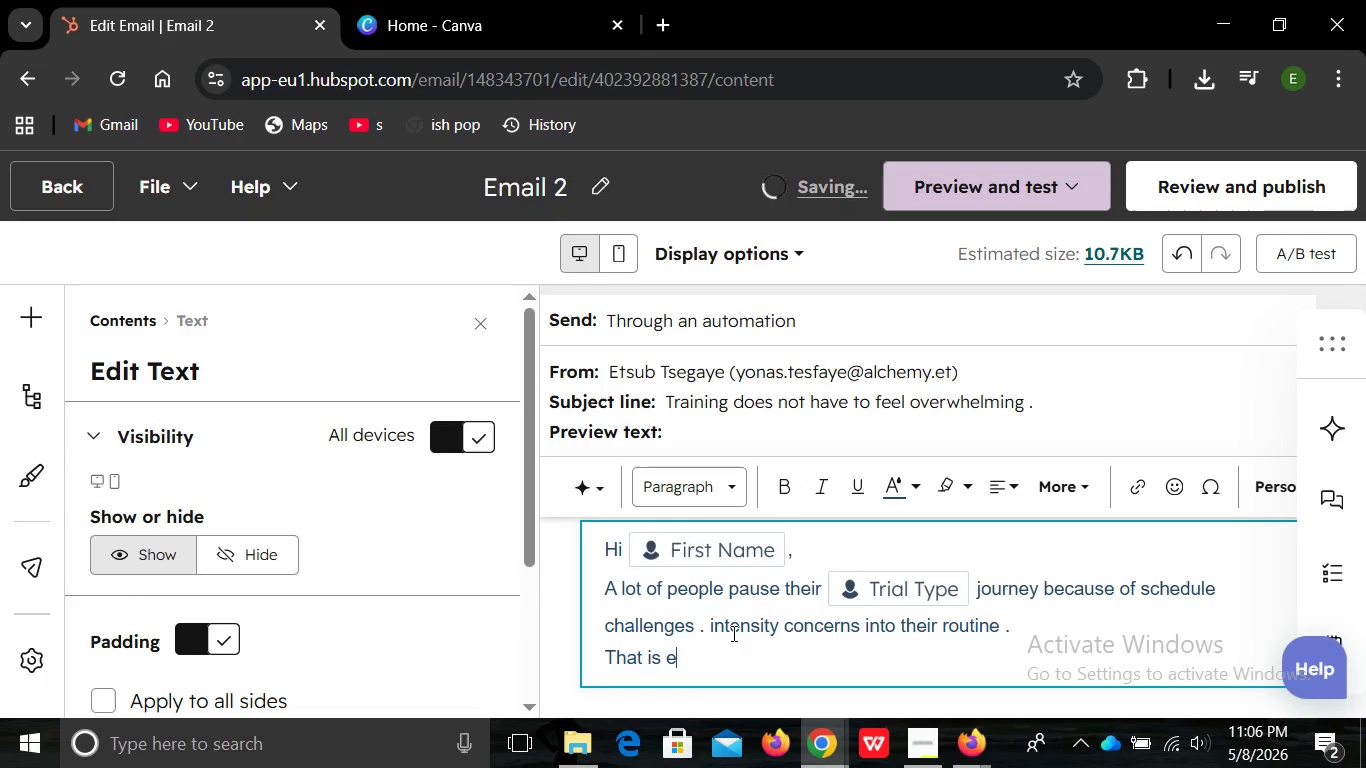 
type(exacrly )
key(Backspace)
key(Backspace)
key(Backspace)
key(Backspace)
type(tly)
 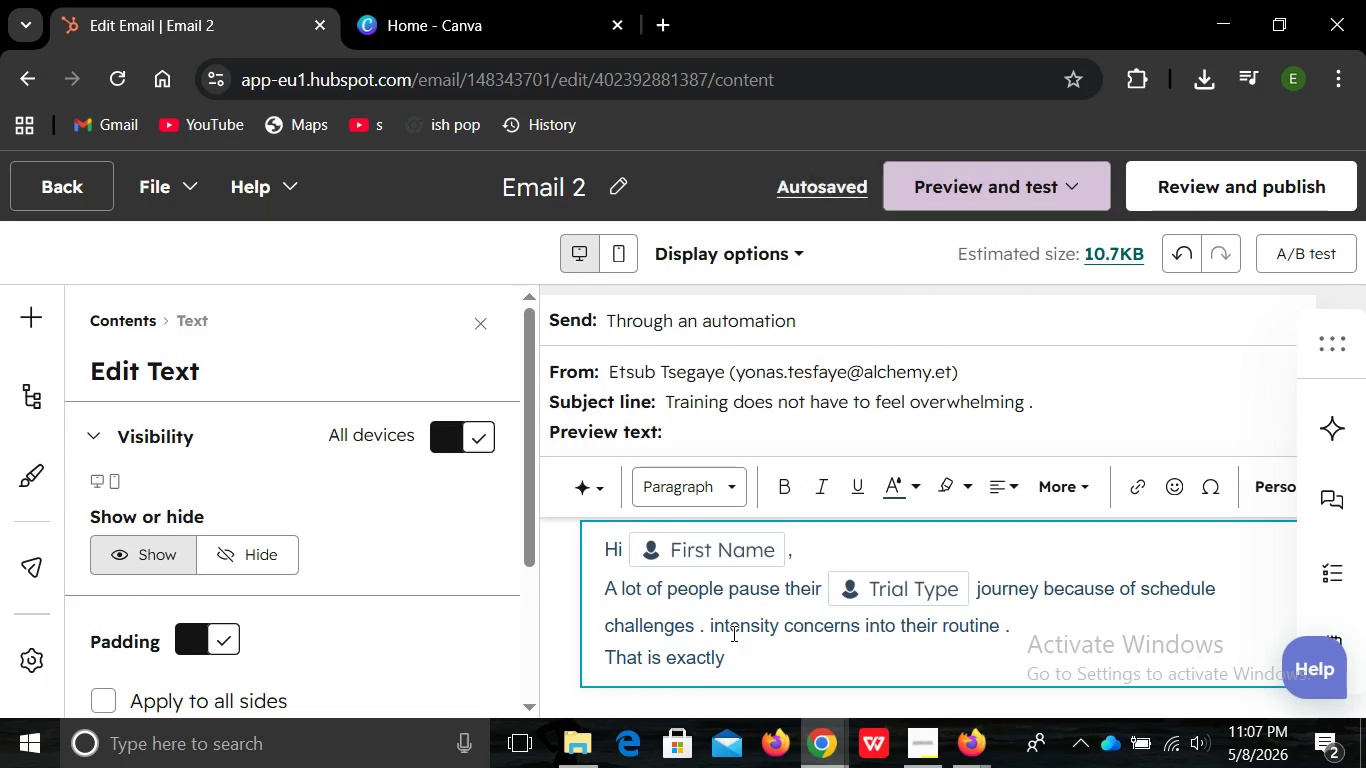 
type(w)
key(Backspace)
type( why we created martiak)
key(Backspace)
type(l arts ,dance ,or a mix of both ,we can help you build )
 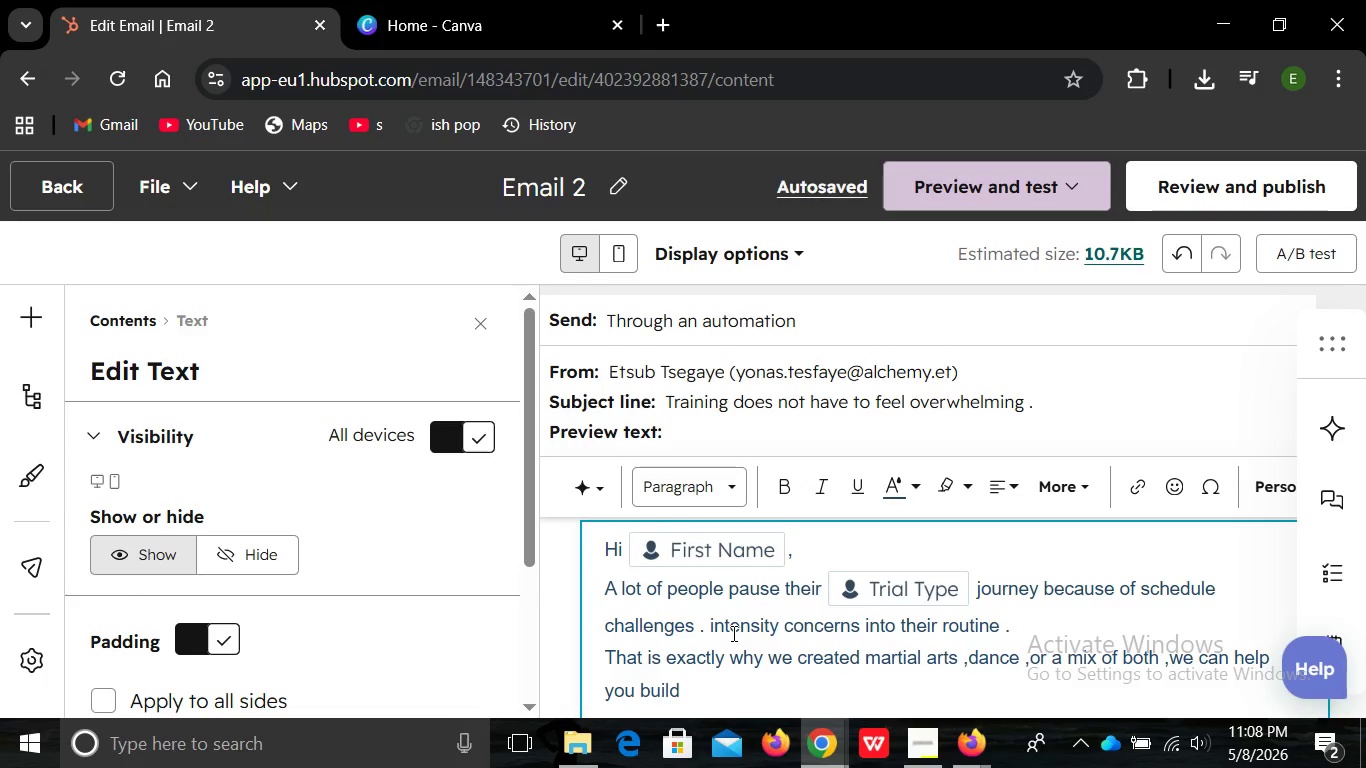 
type(a schedule)
 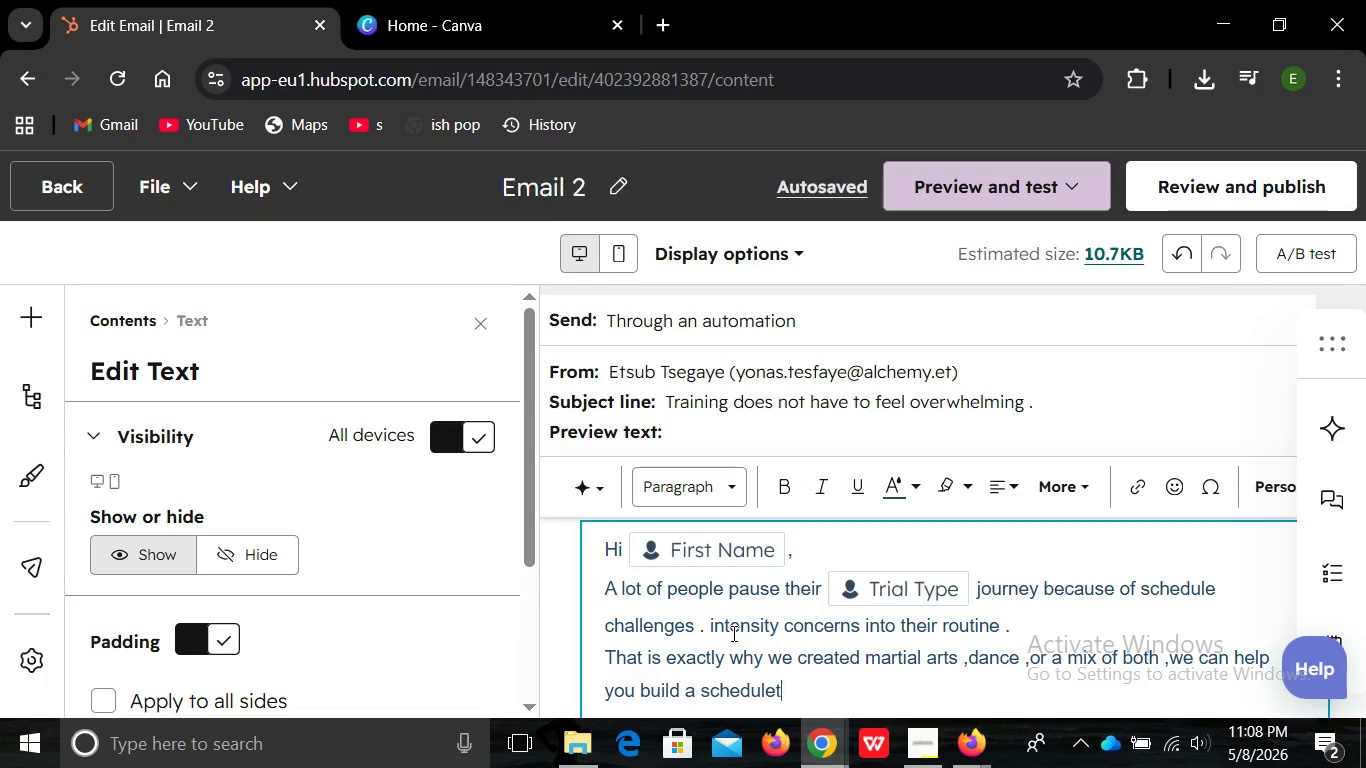 
type(that feels sustainable and enjoyable)
 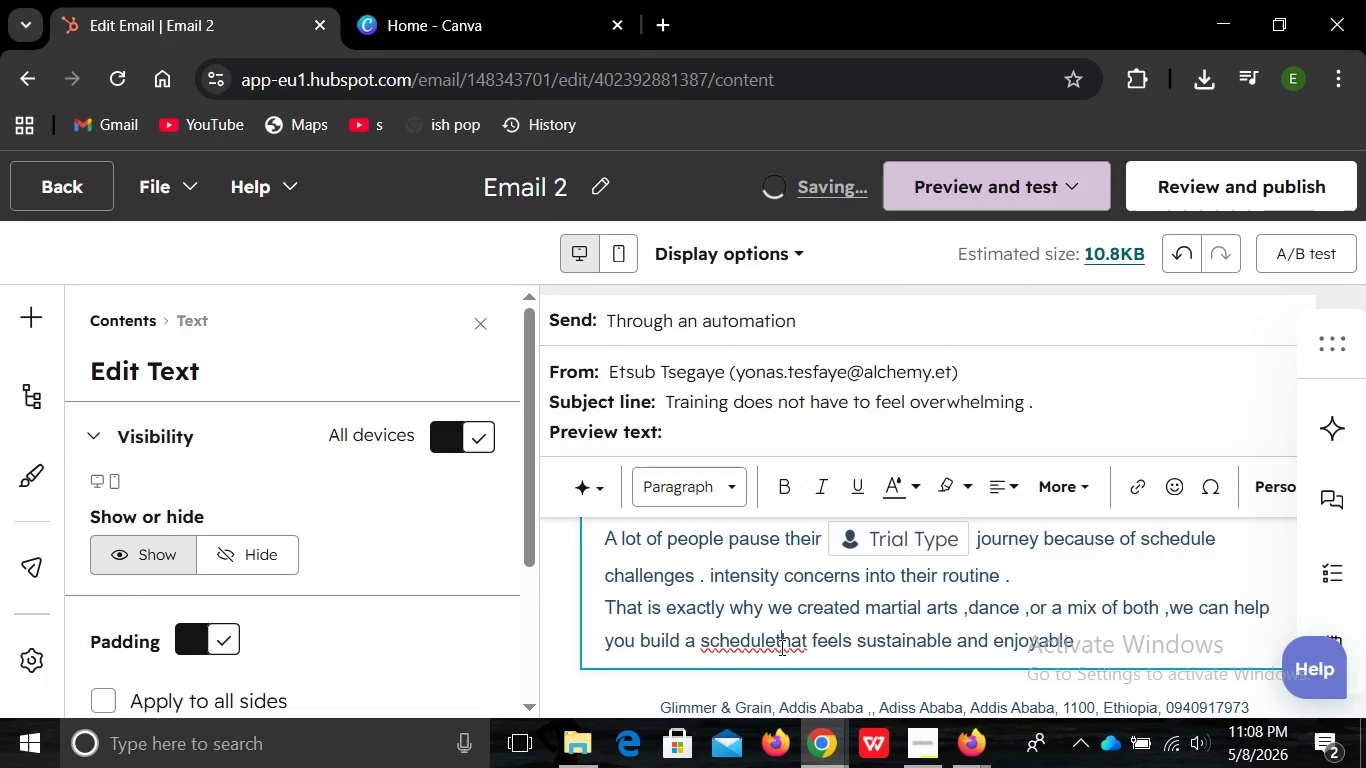 
left_click([780, 647])
 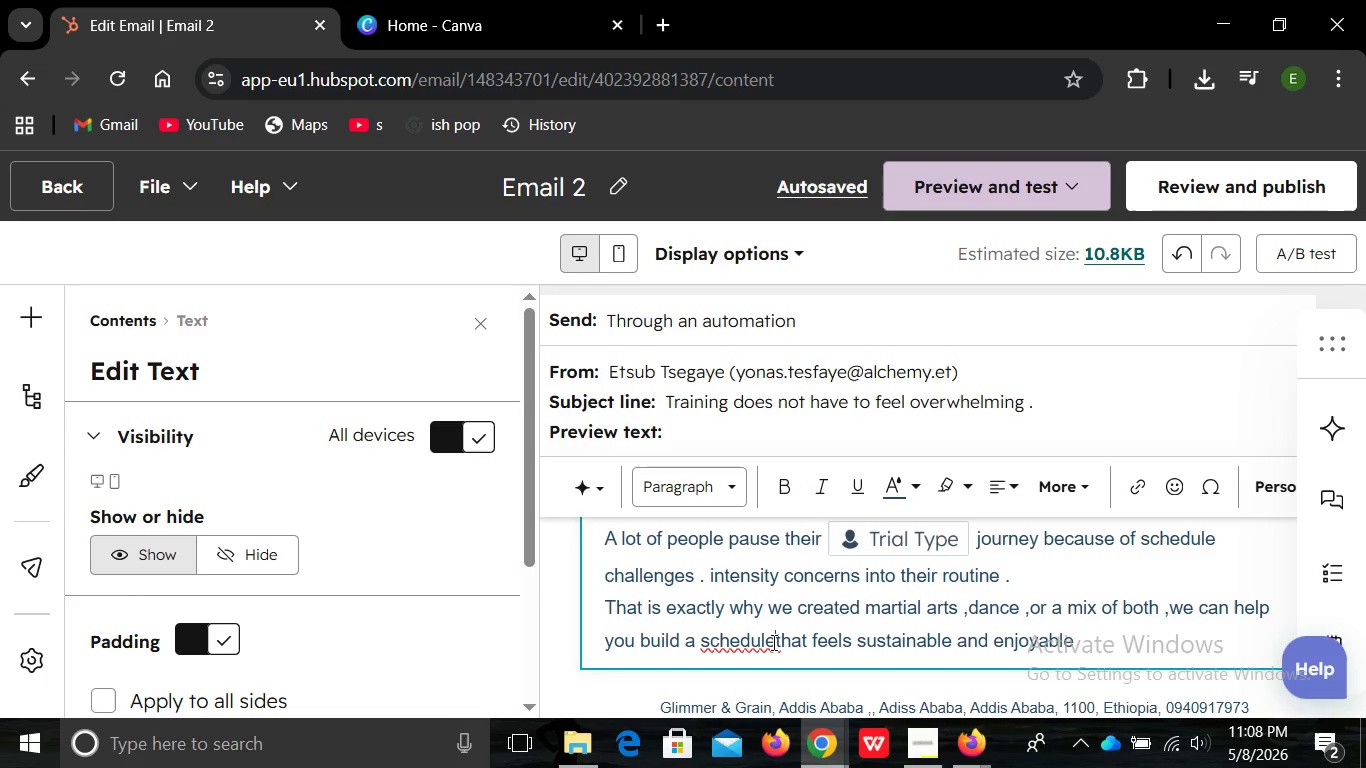 
left_click([772, 642])
 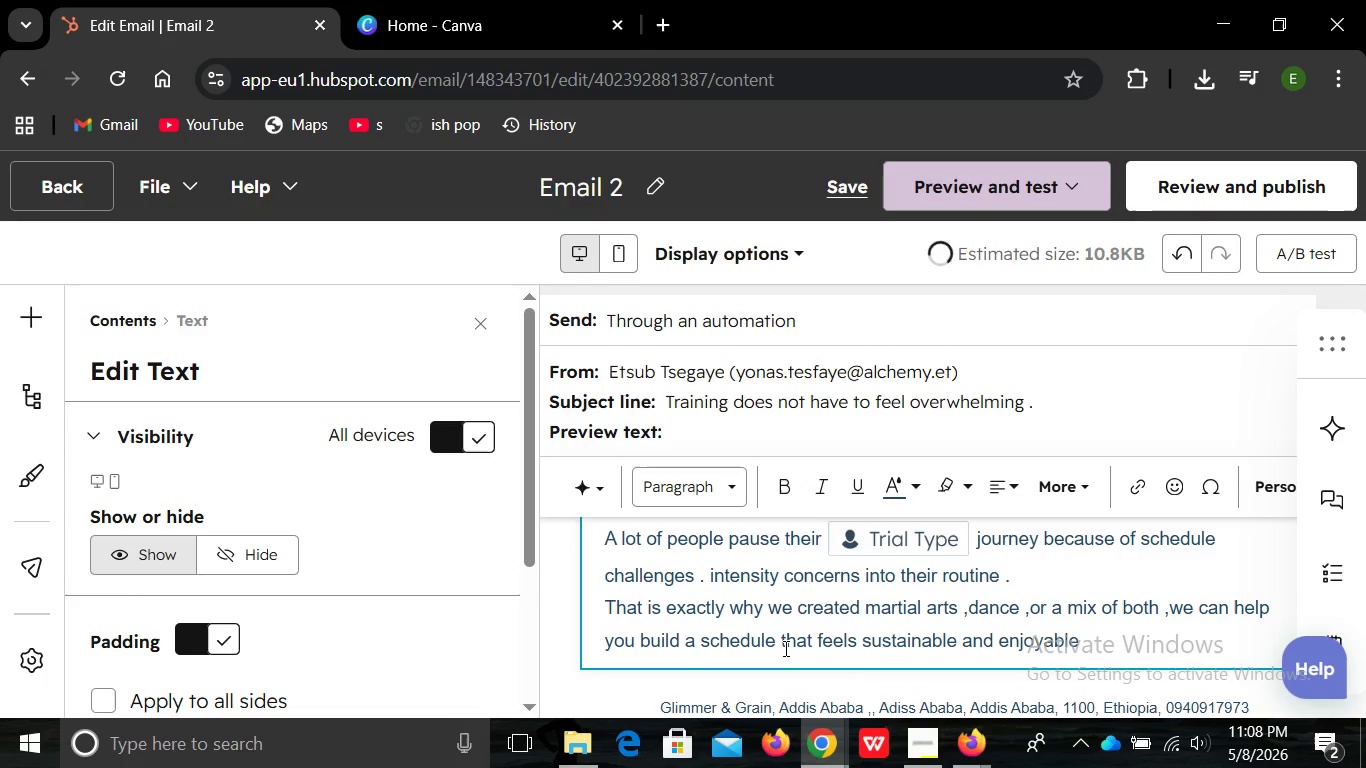 
key(Space)
 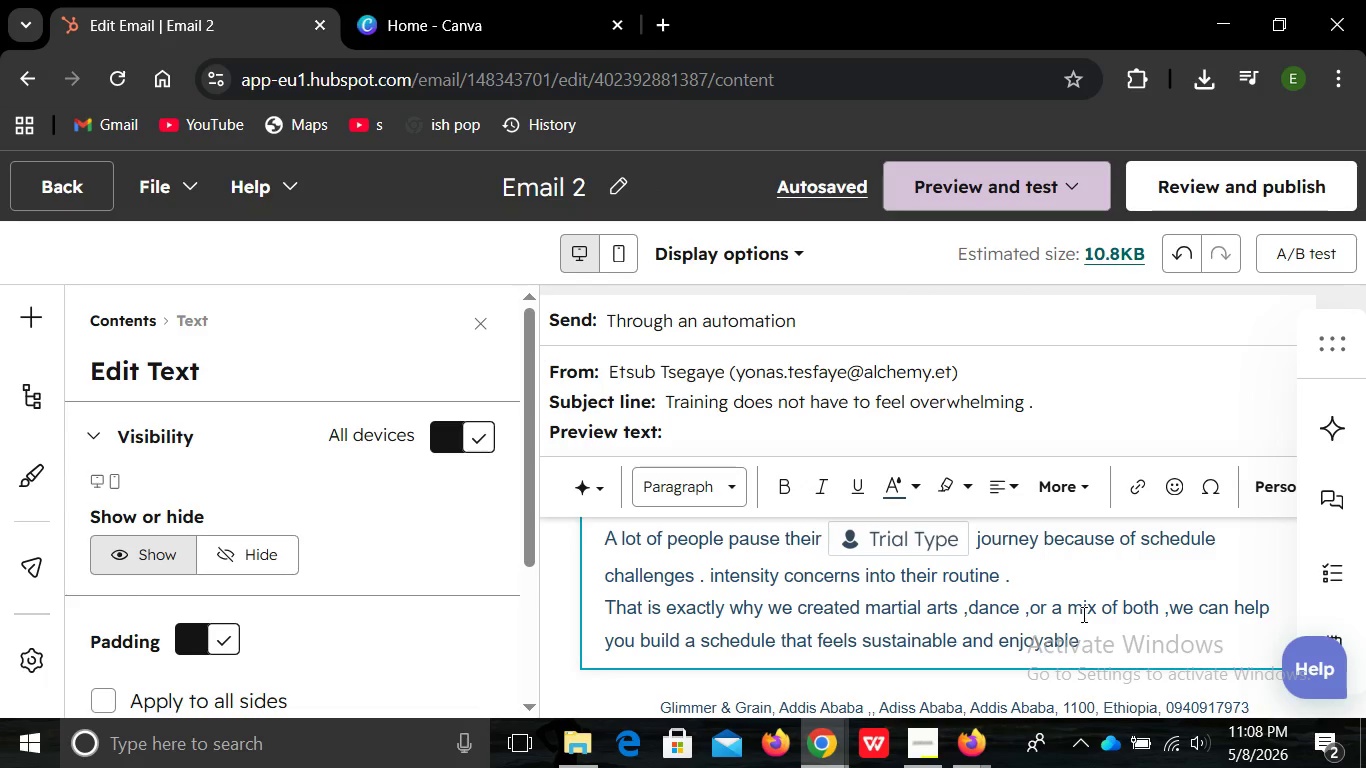 
wait(7.67)
 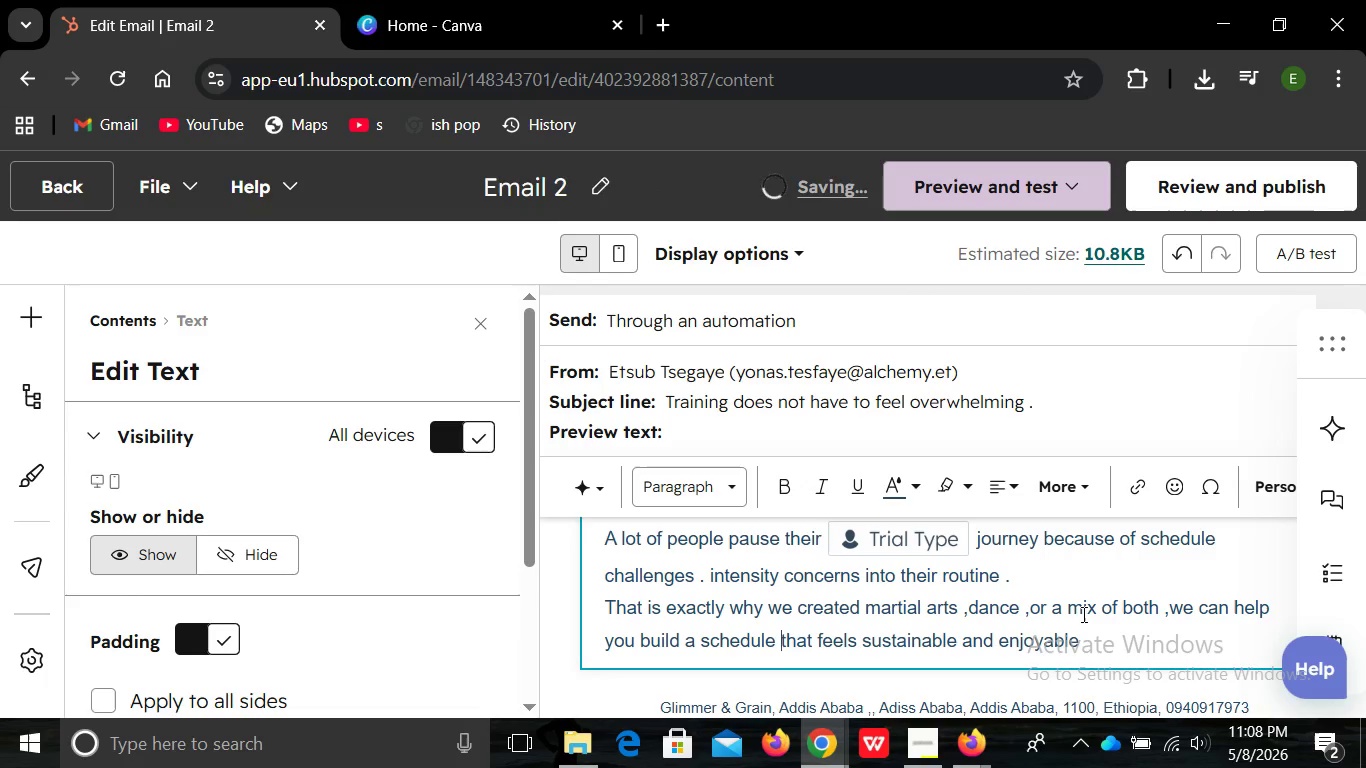 
key(Comma)
 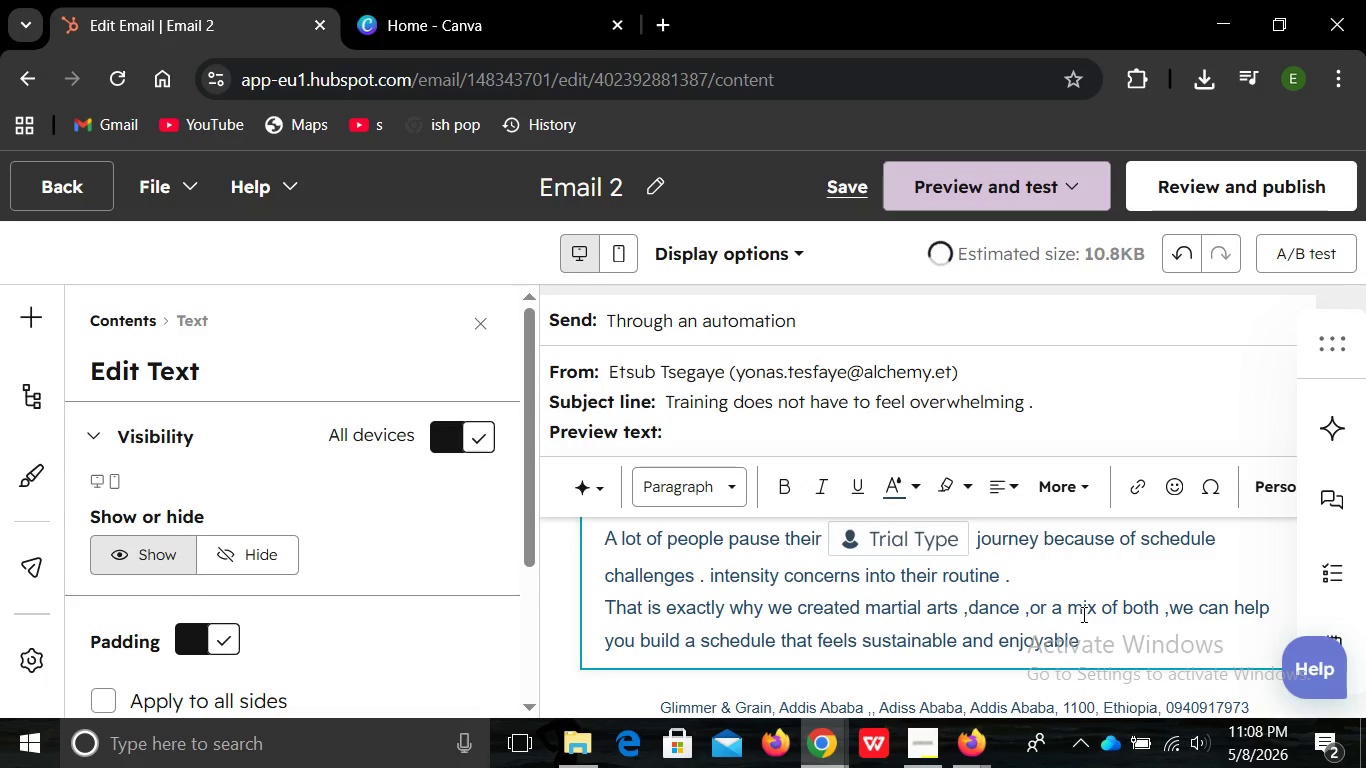 
key(Backspace)
 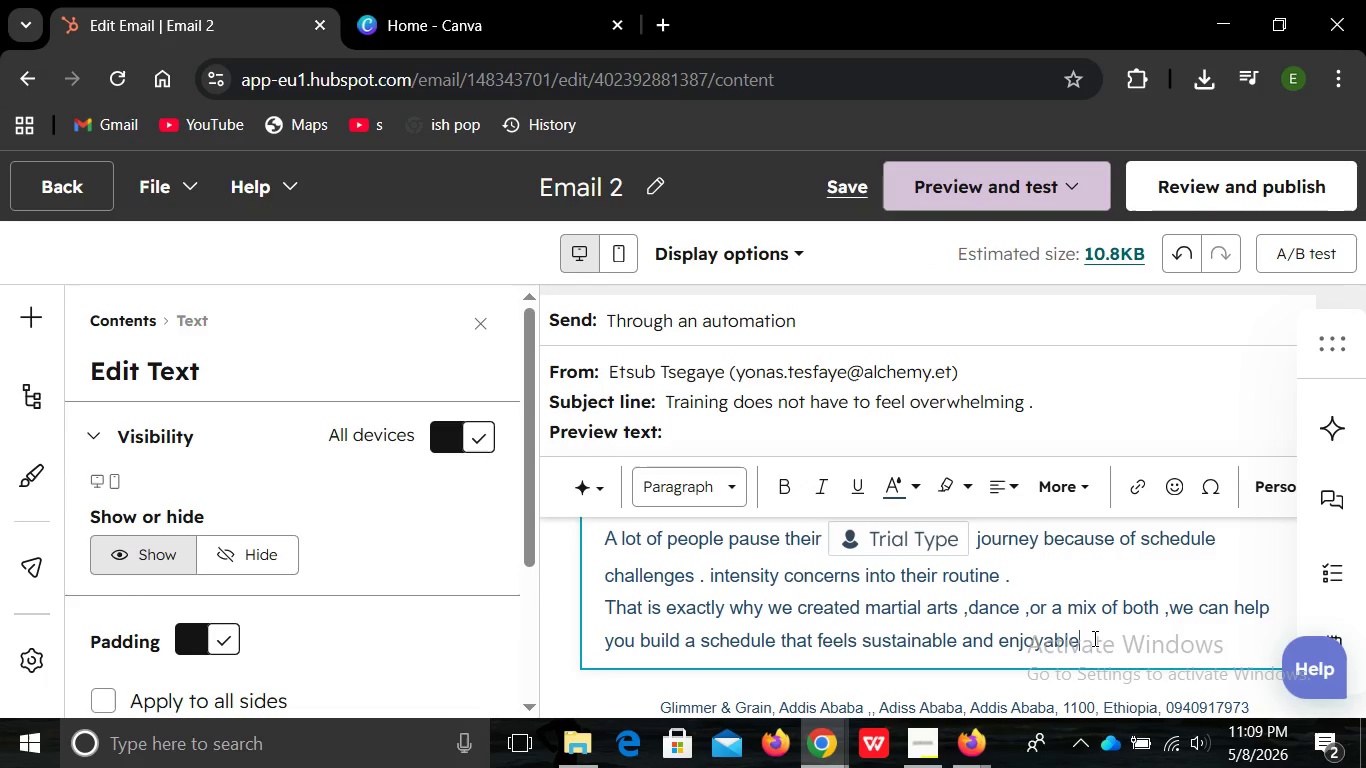 
left_click([1093, 638])
 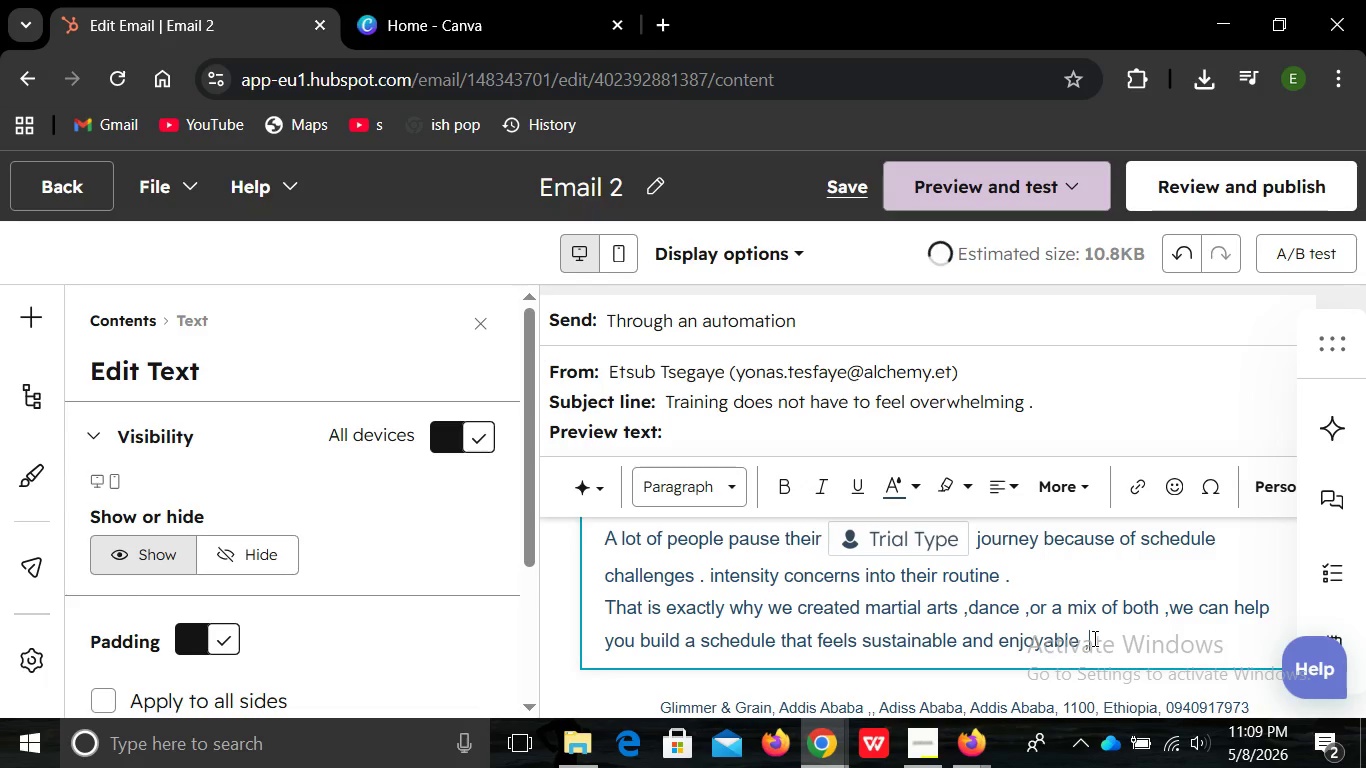 
key(Space)
 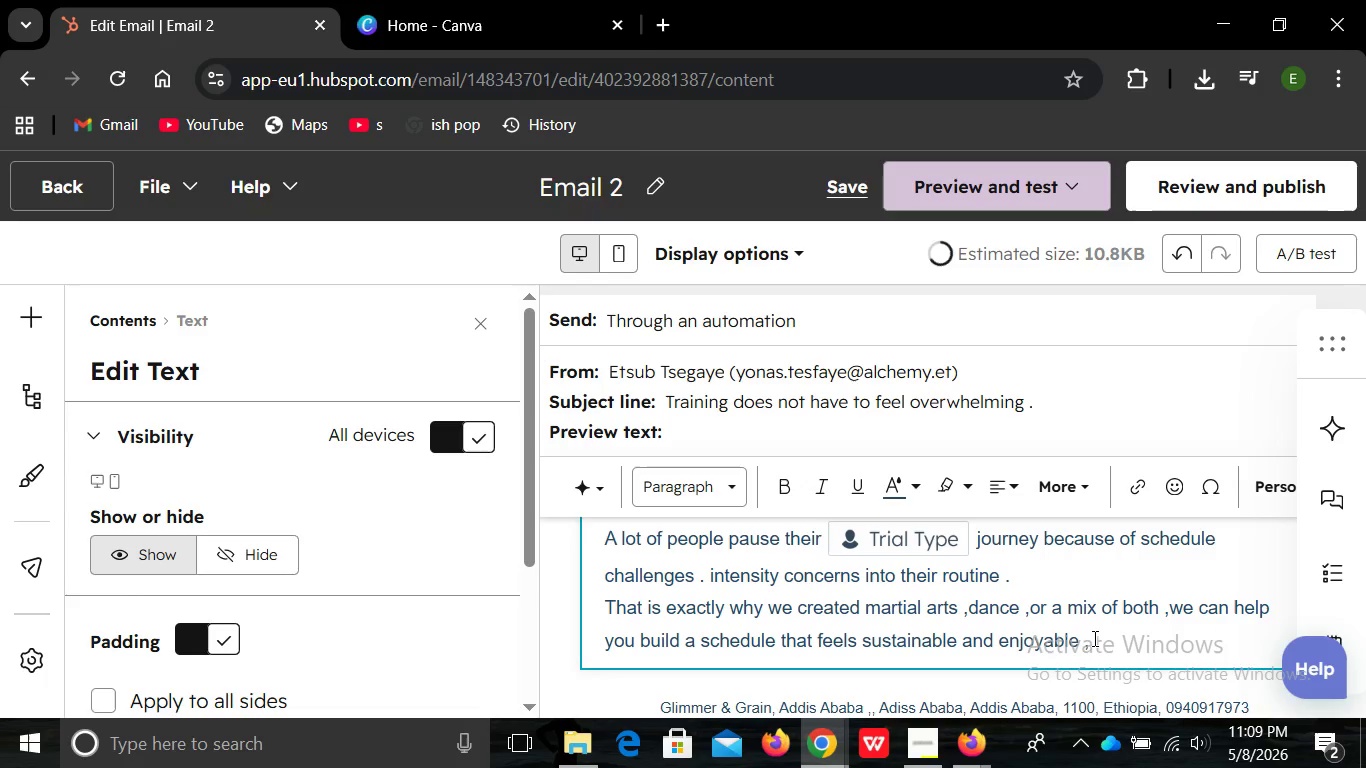 
key(Comma)
 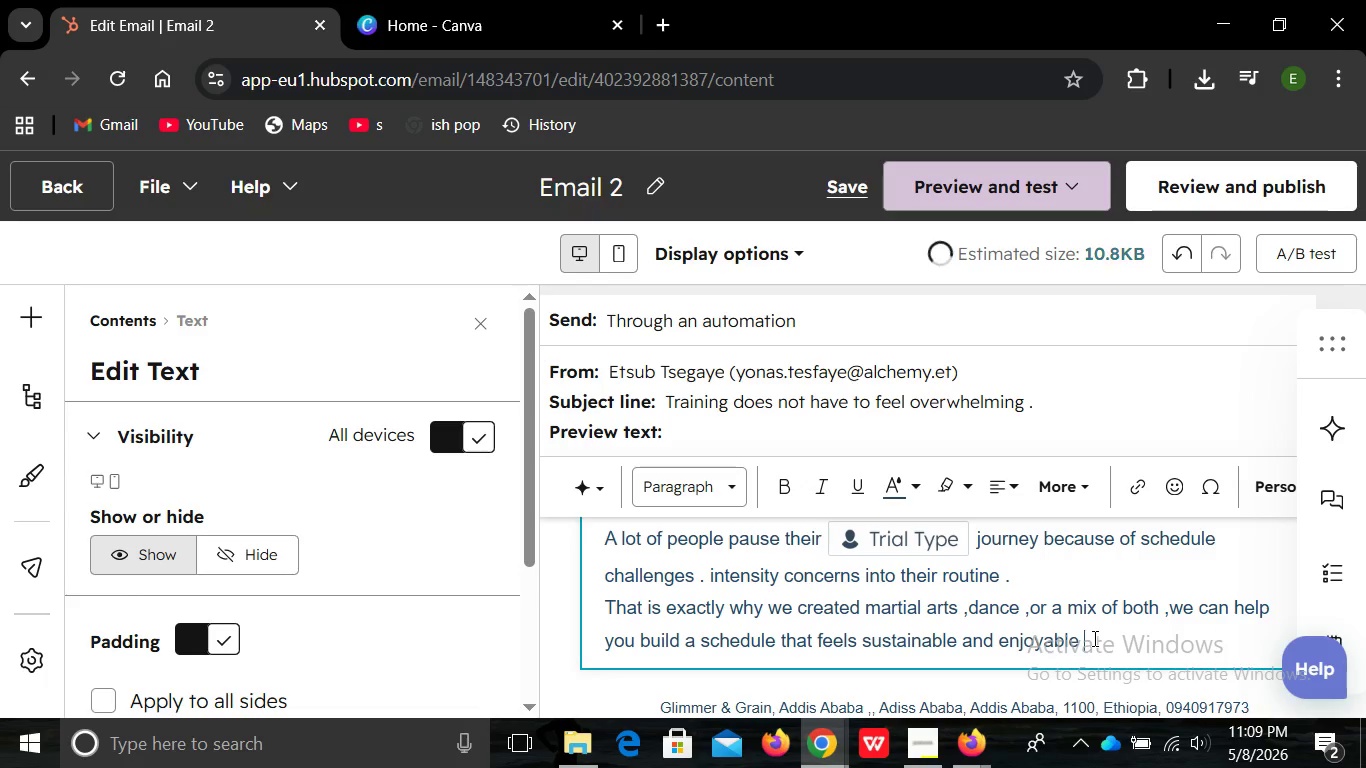 
key(Backspace)
 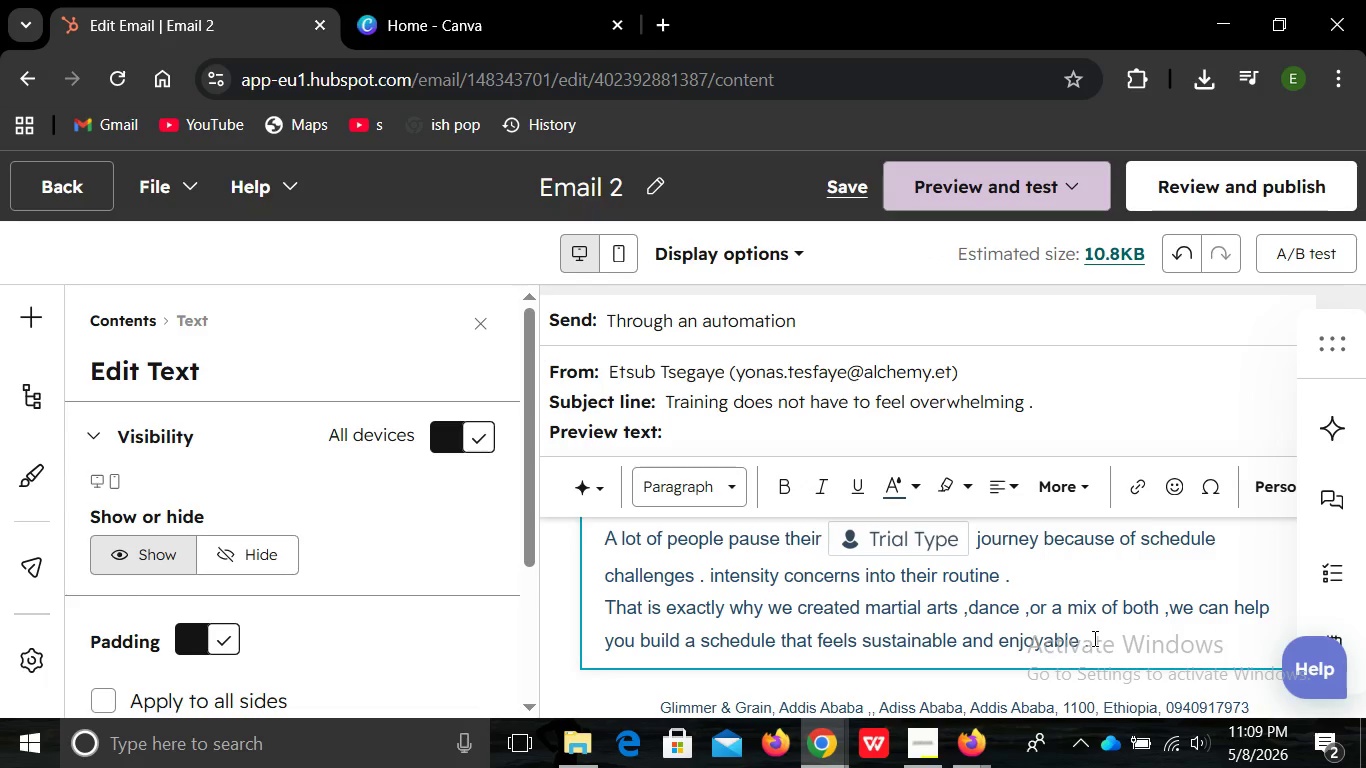 
key(Period)
 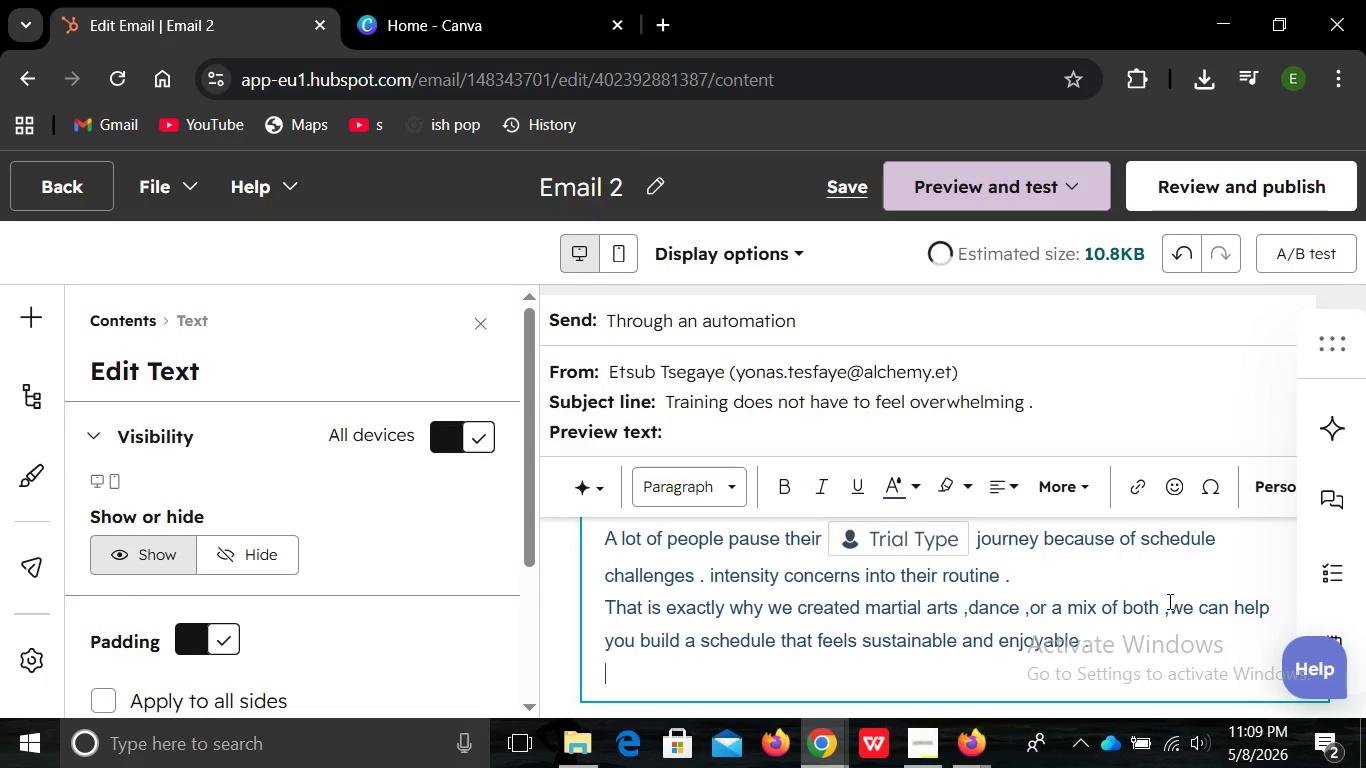 
key(Enter)
 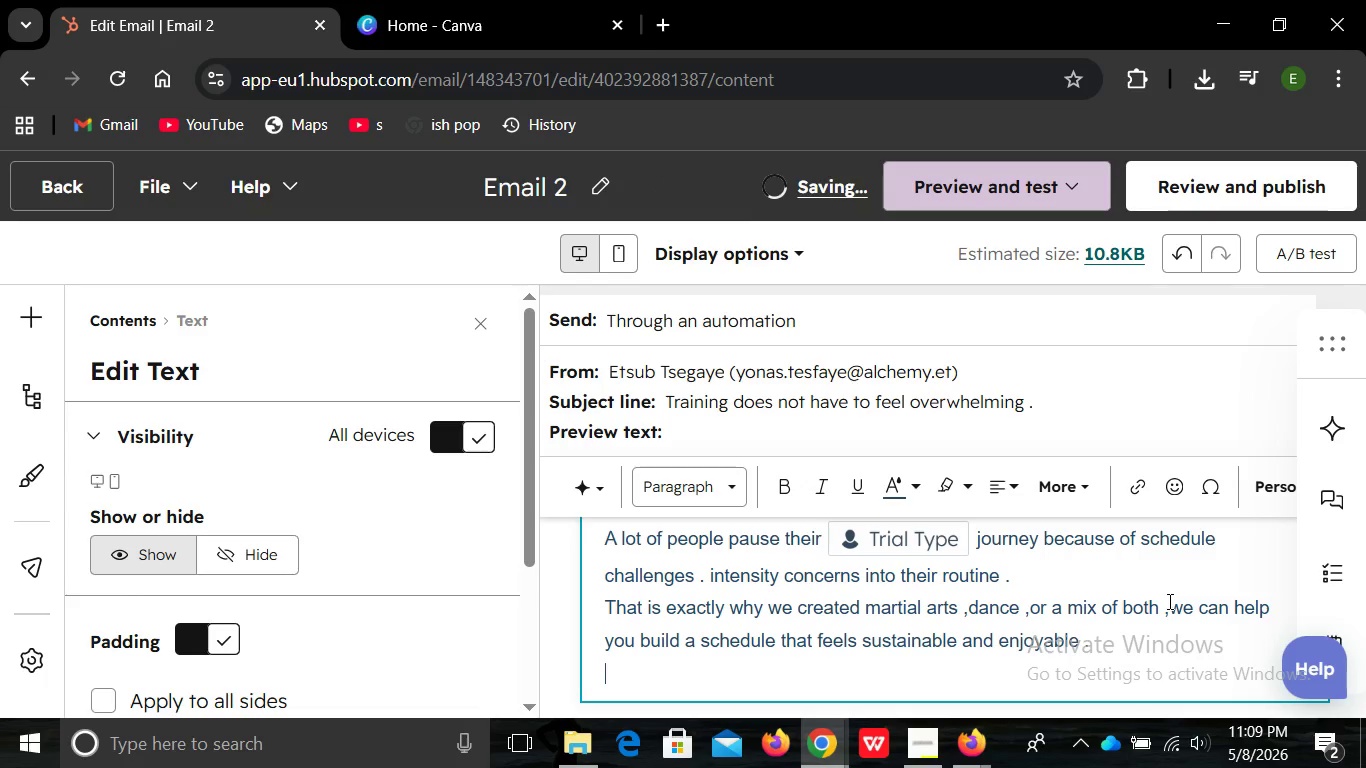 
type(You donot h)
 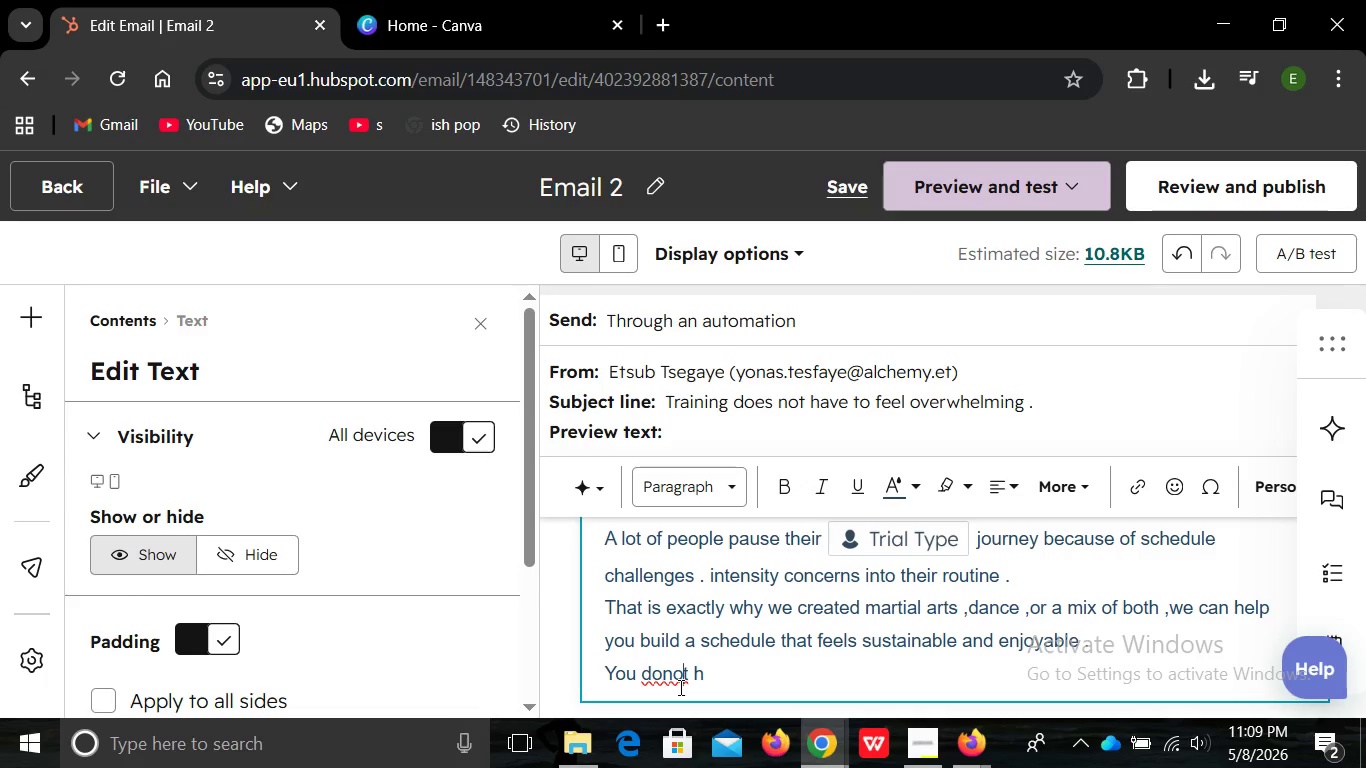 
left_click([679, 687])
 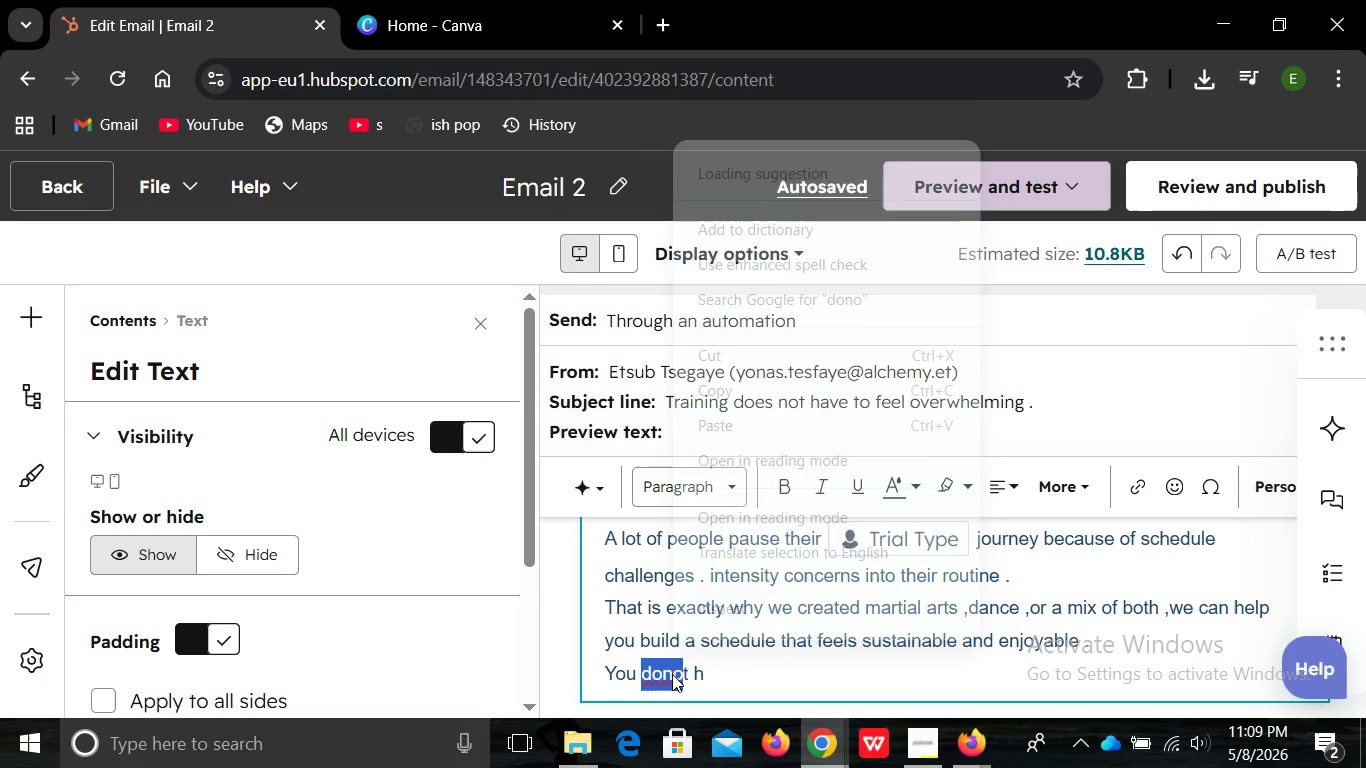 
right_click([672, 674])
 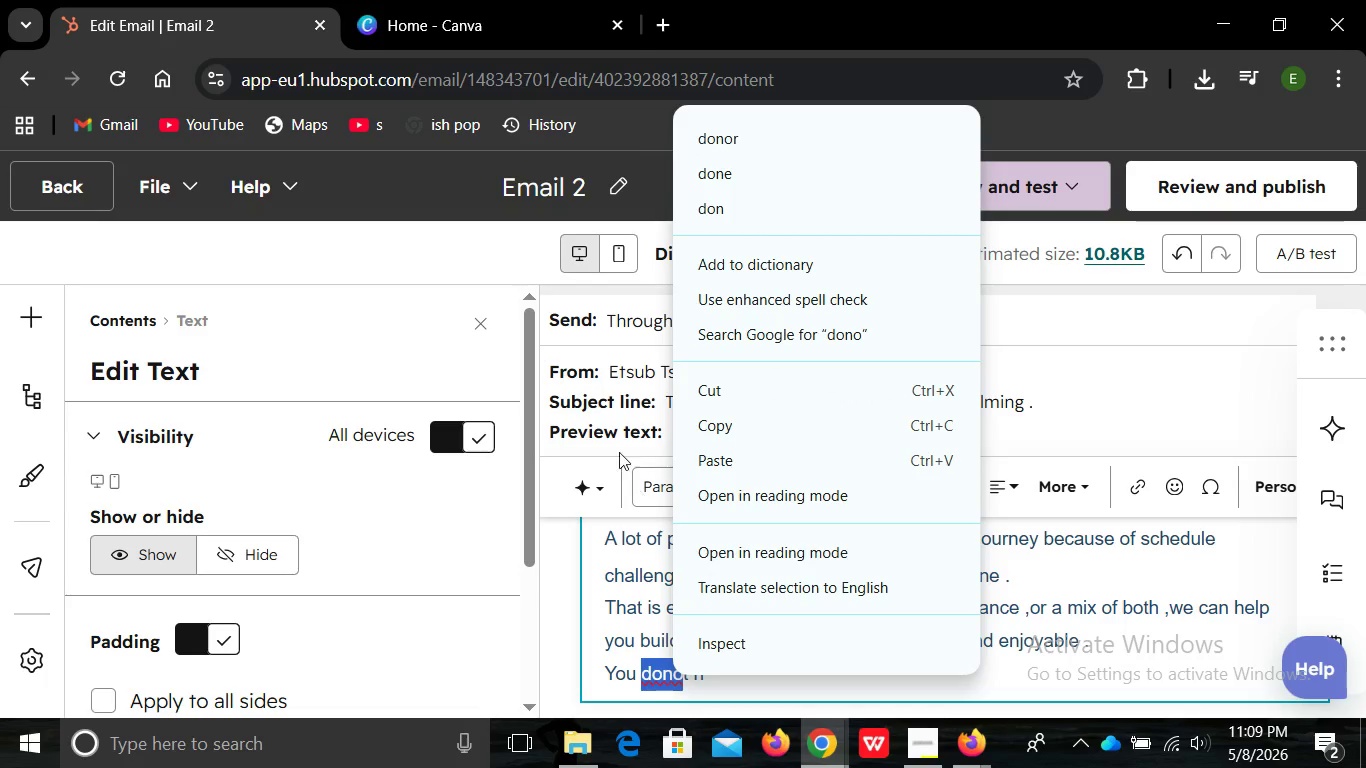 
right_click([672, 674])
 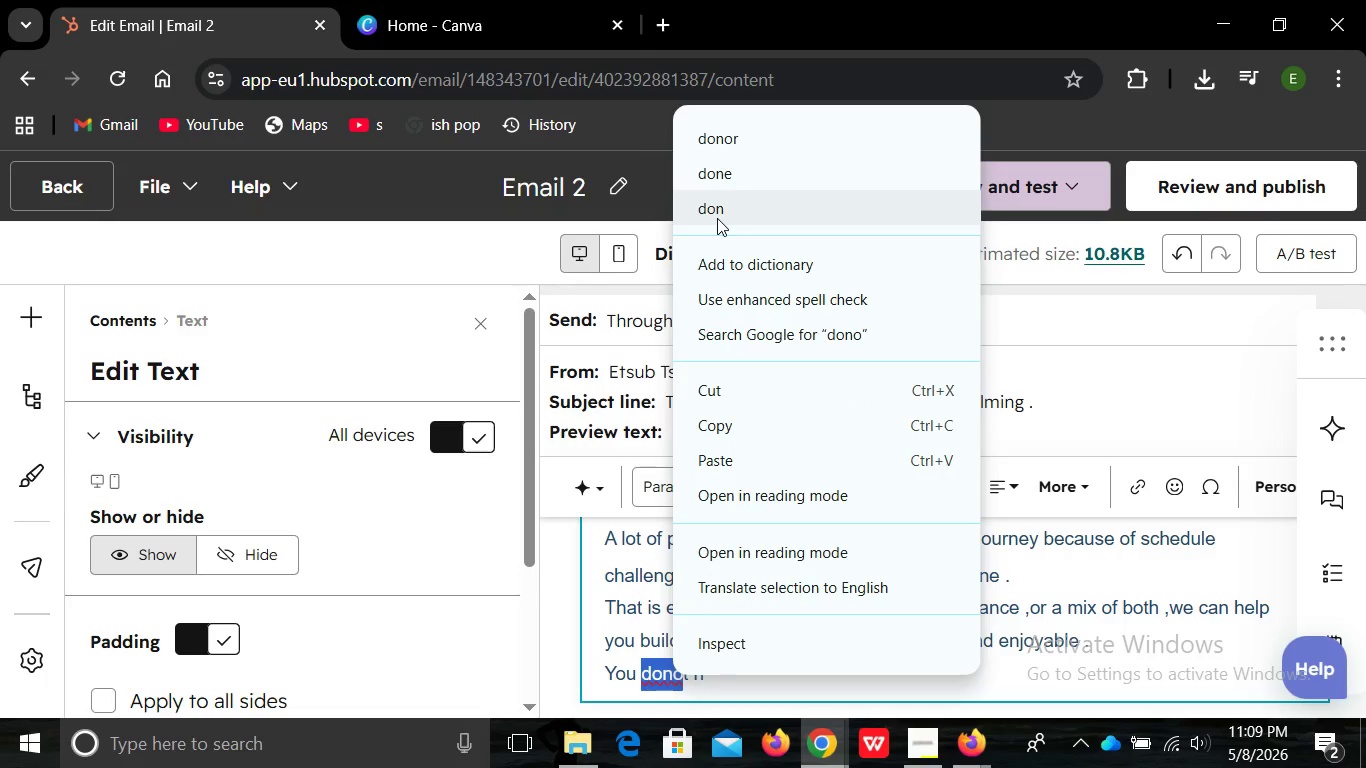 
left_click([717, 218])
 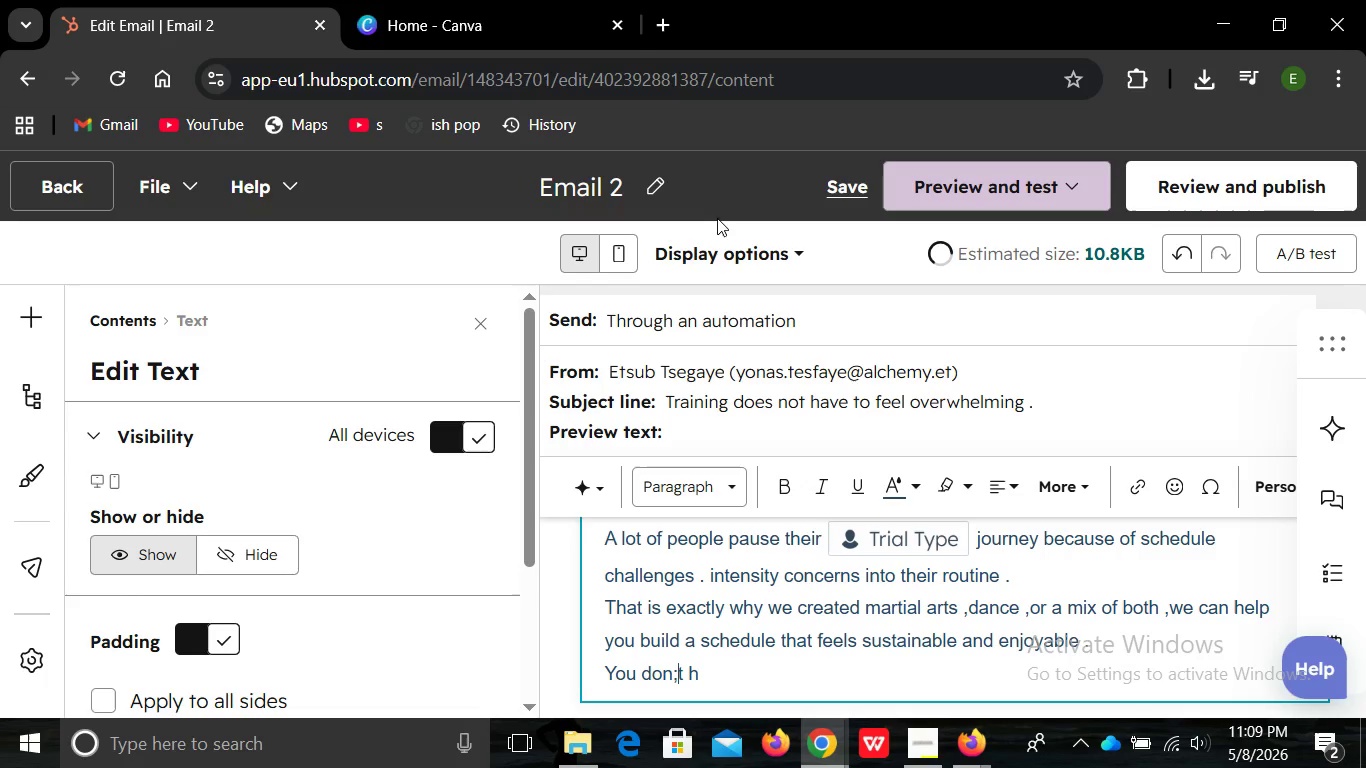 
key(Semicolon)
 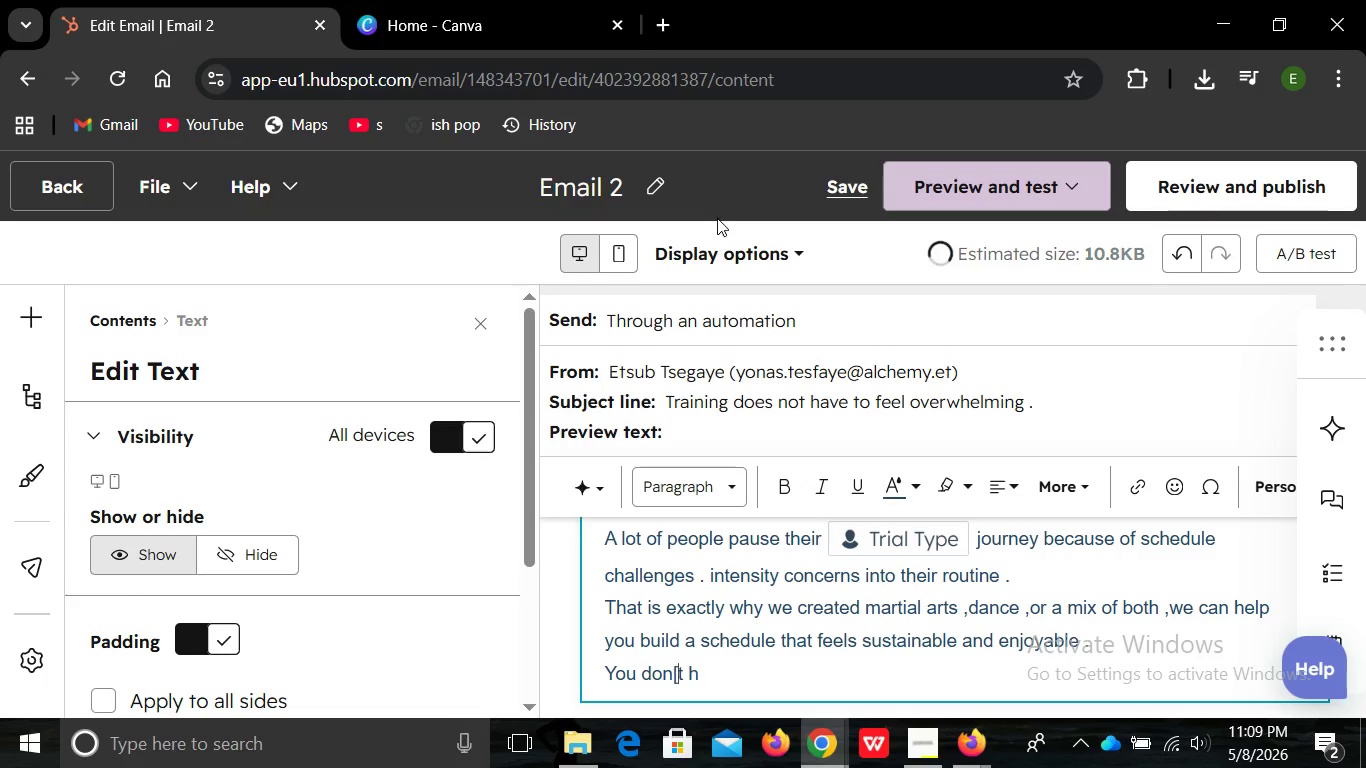 
key(Backspace)
 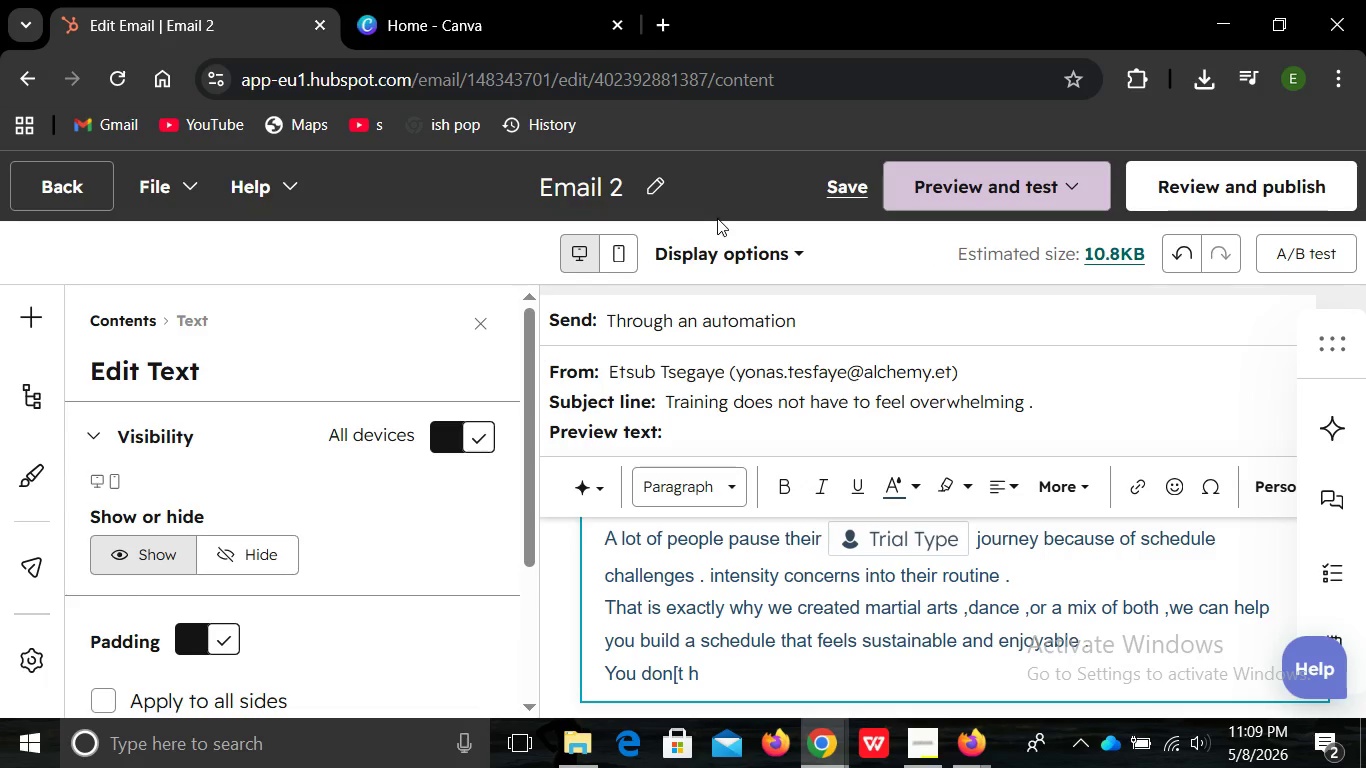 
key(BracketLeft)
 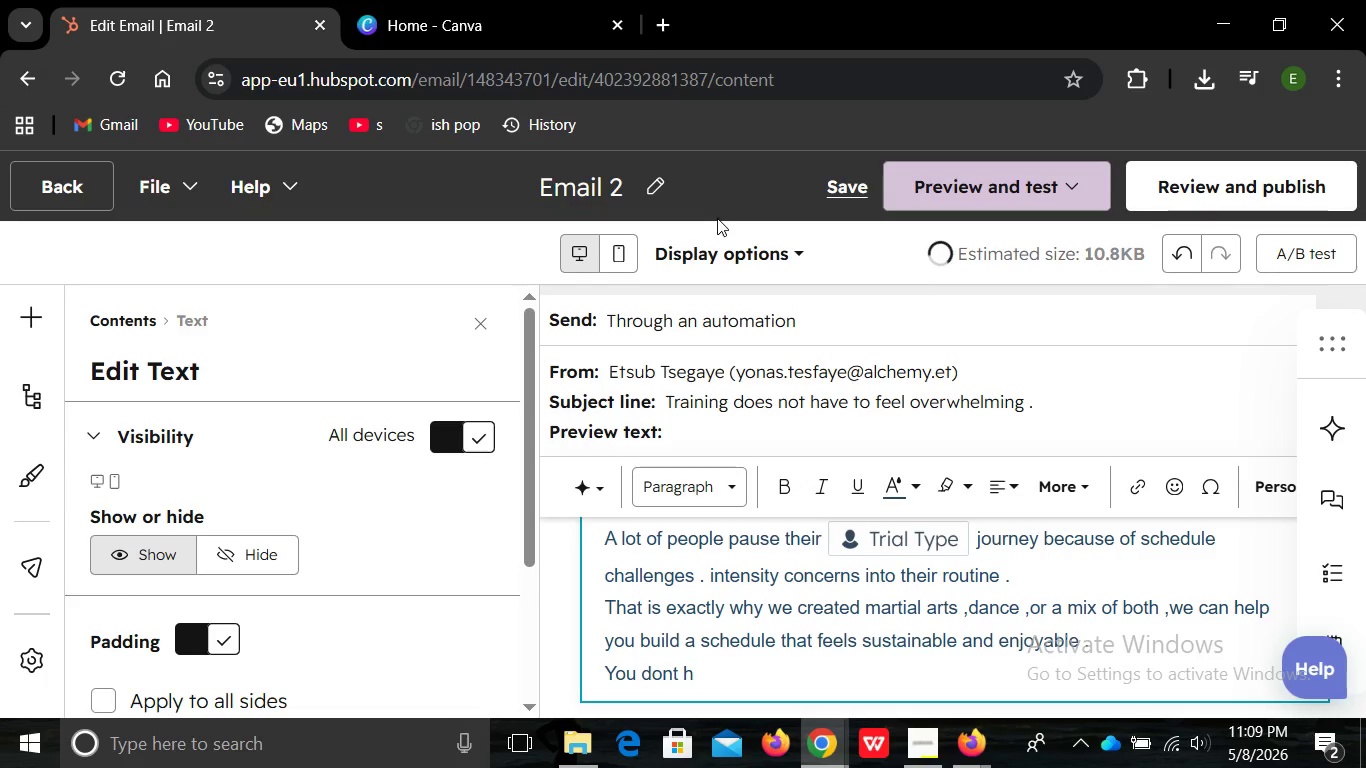 
key(Backspace)
 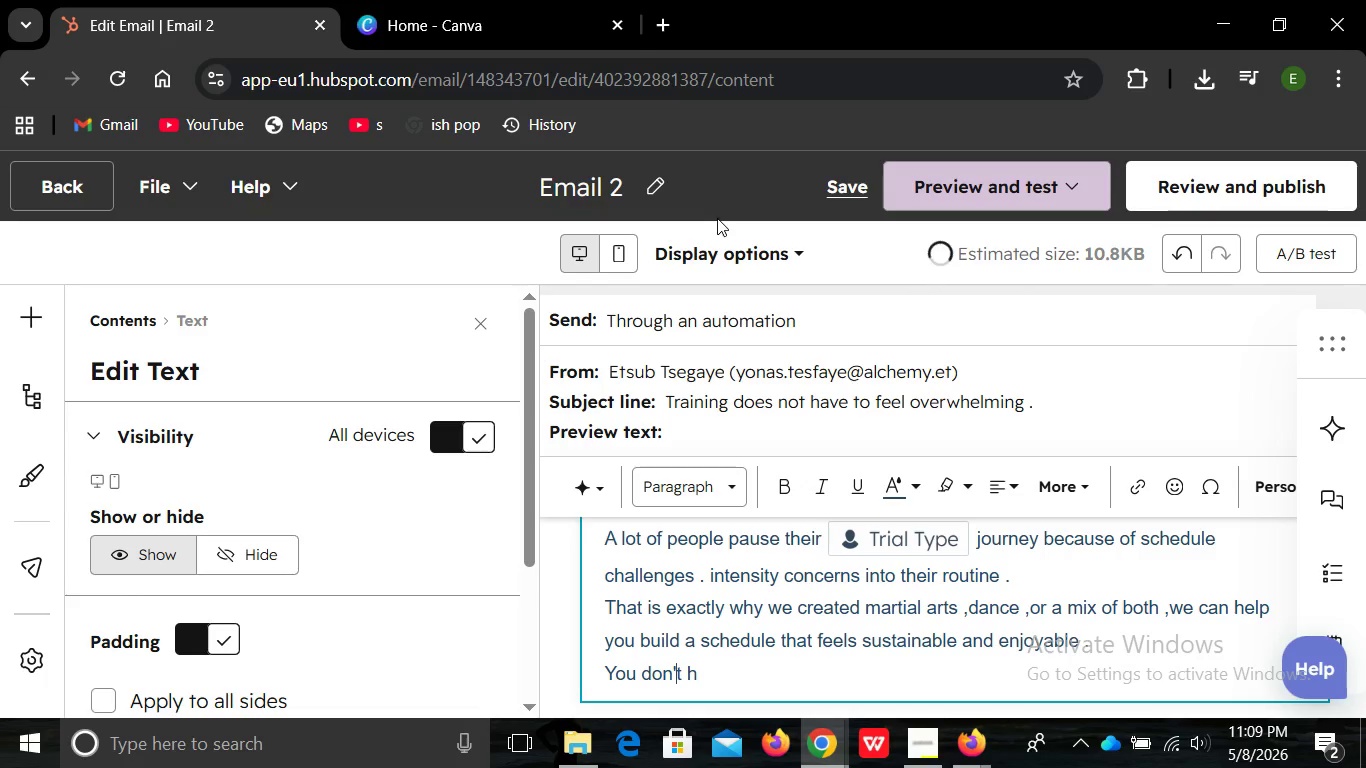 
key(Quote)
 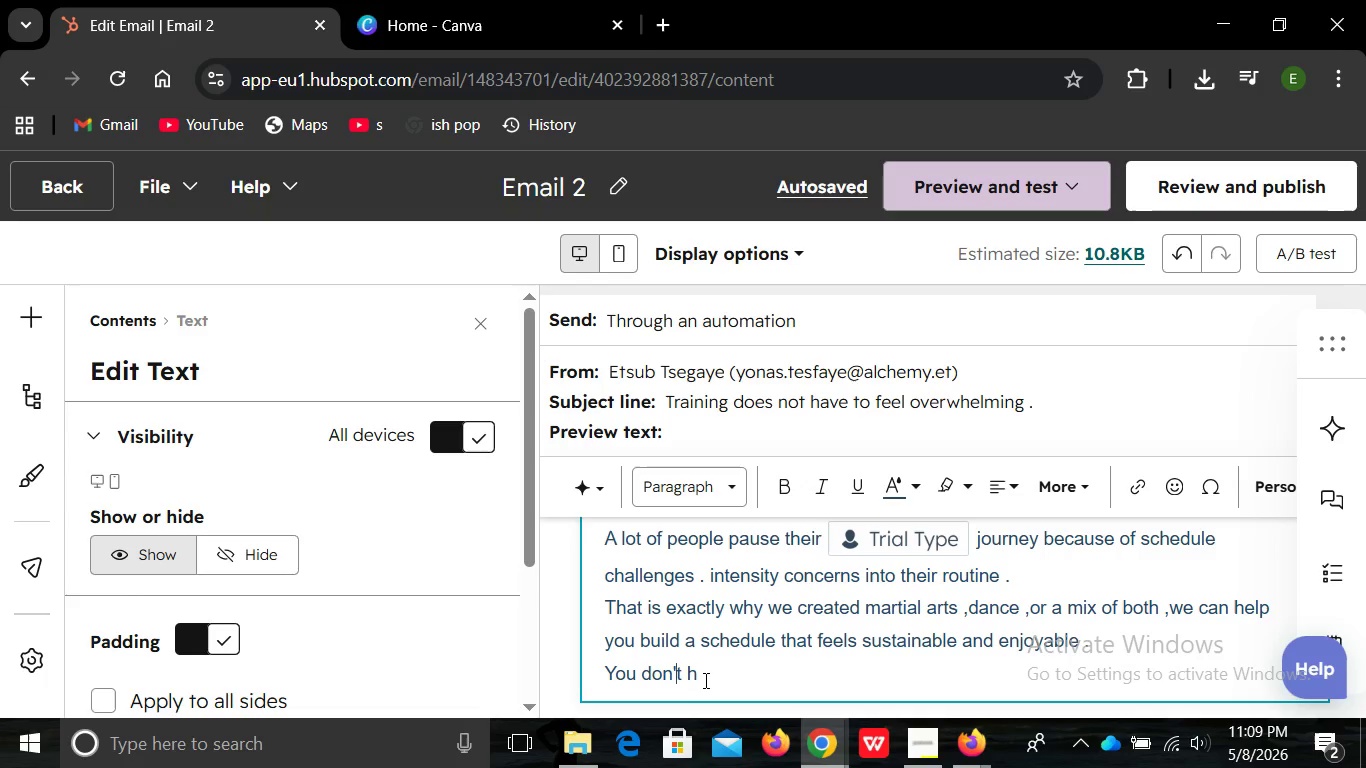 
left_click([704, 680])
 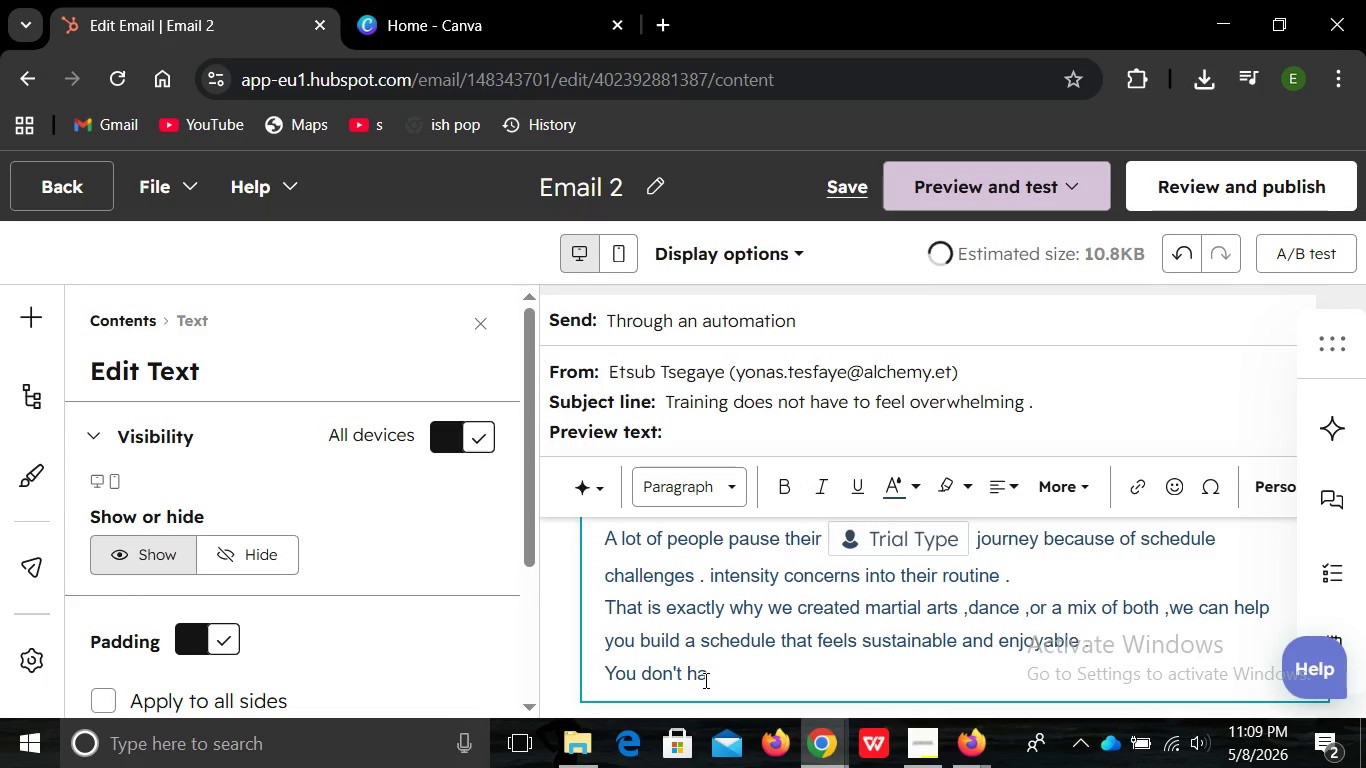 
type(ave to train)
 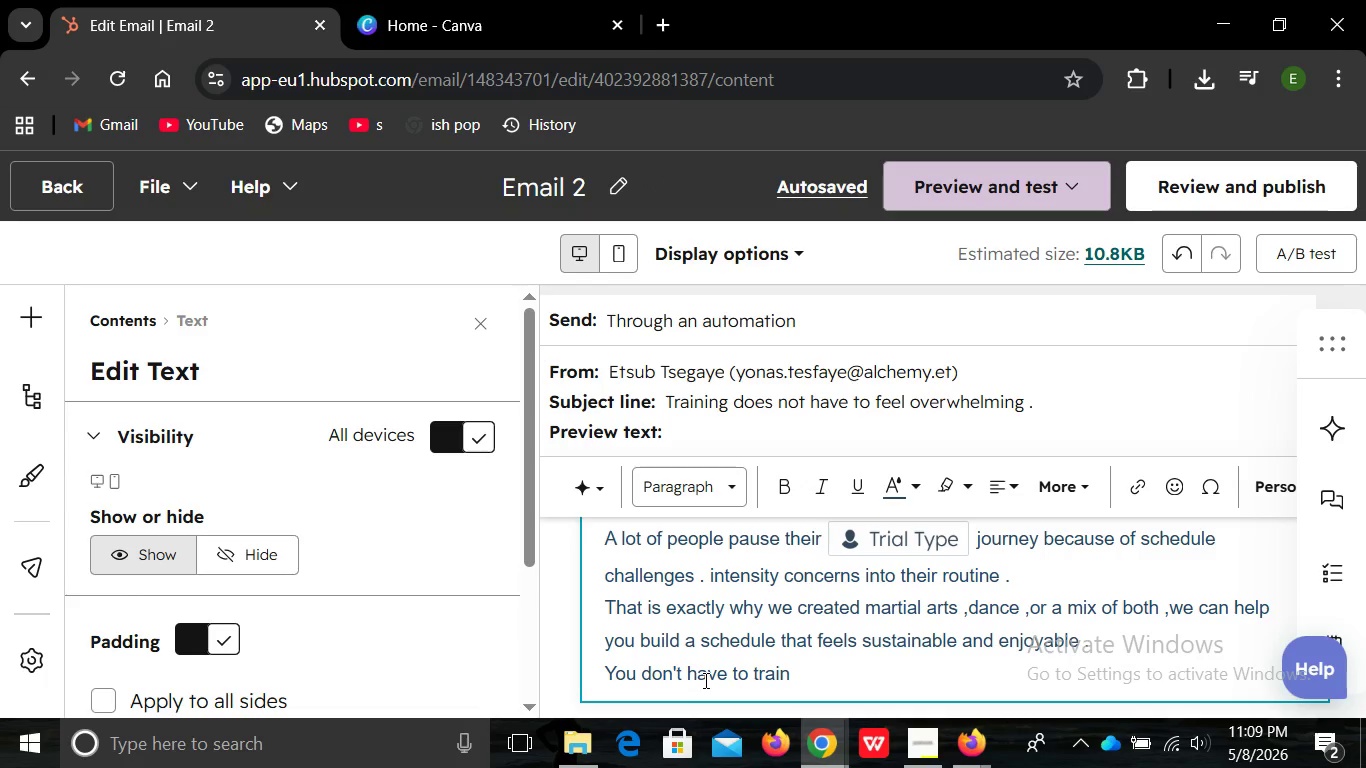 
wait(12.14)
 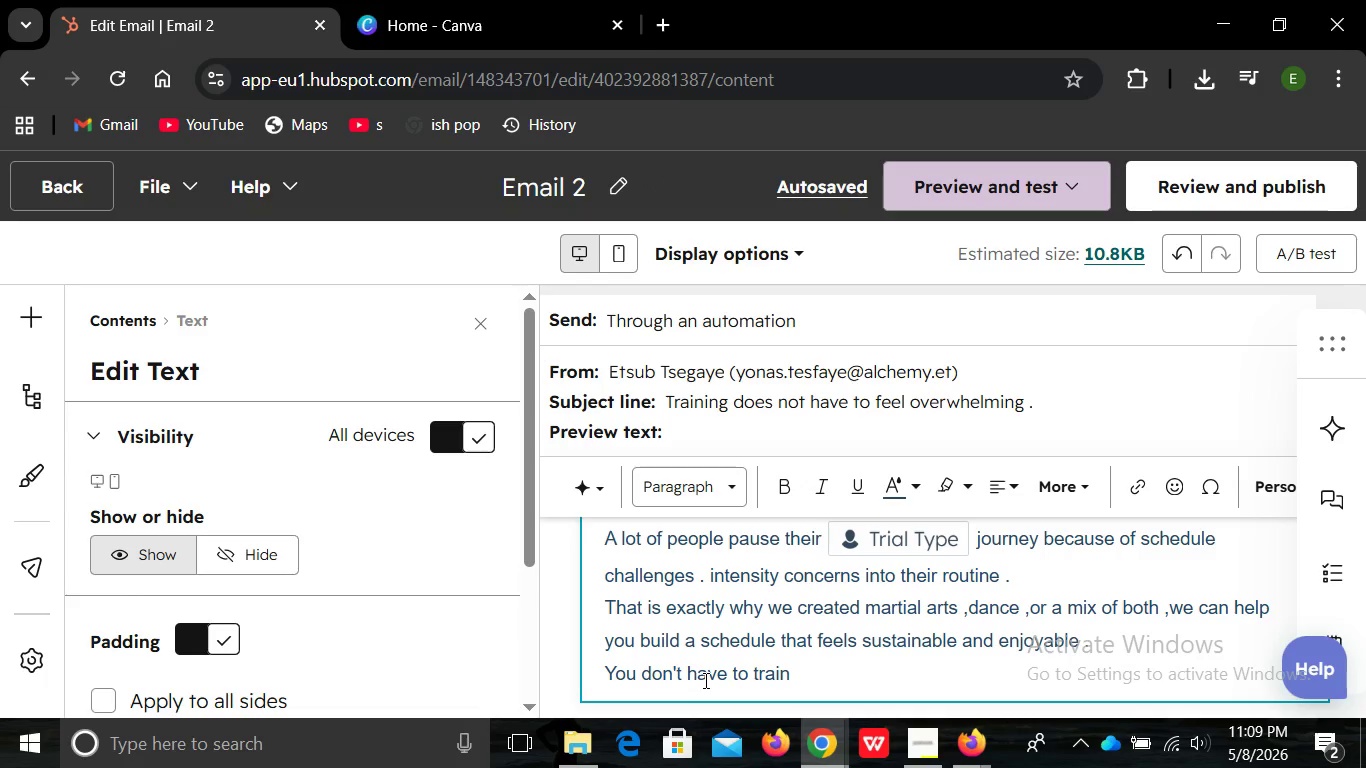 
type( every )
key(Backspace)
type(day to make real progress;)
key(Backspace)
type(/)
key(Backspace)
type(.)
 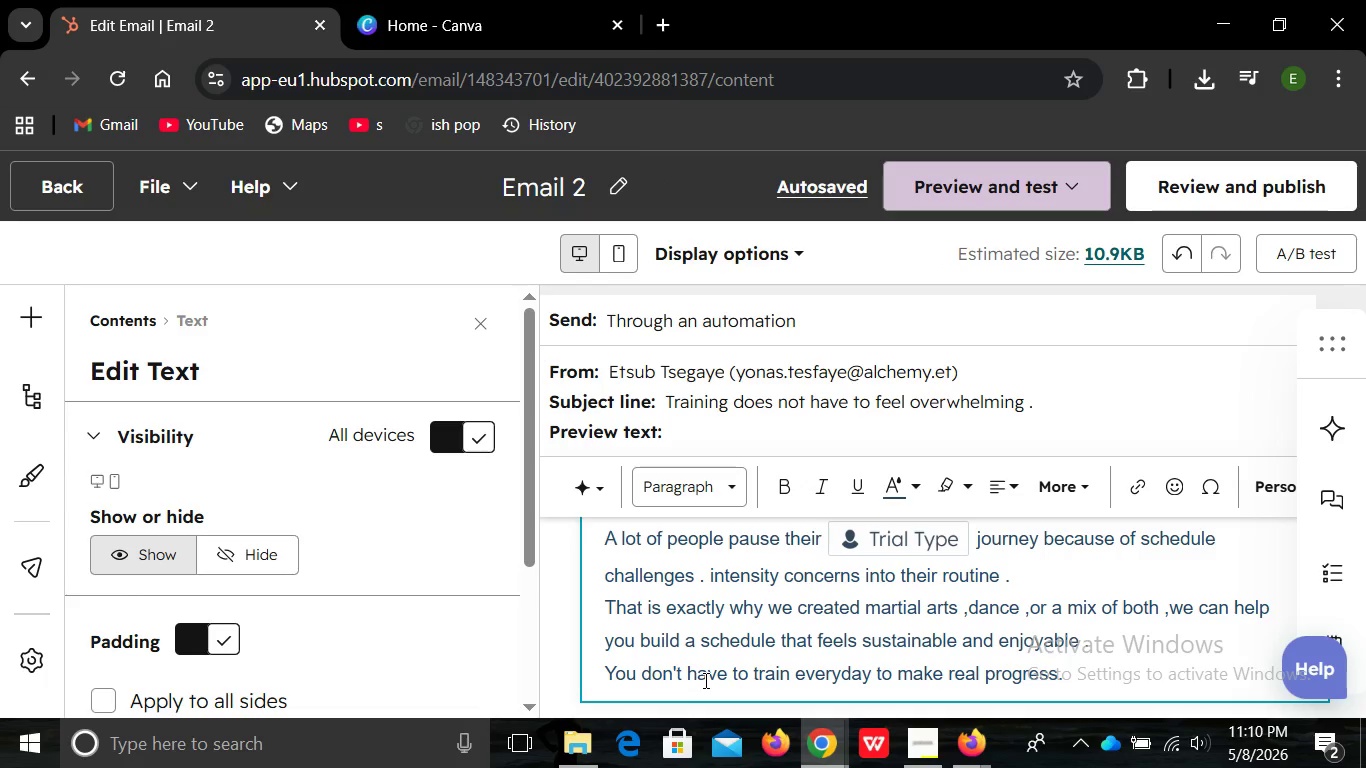 
wait(5.53)
 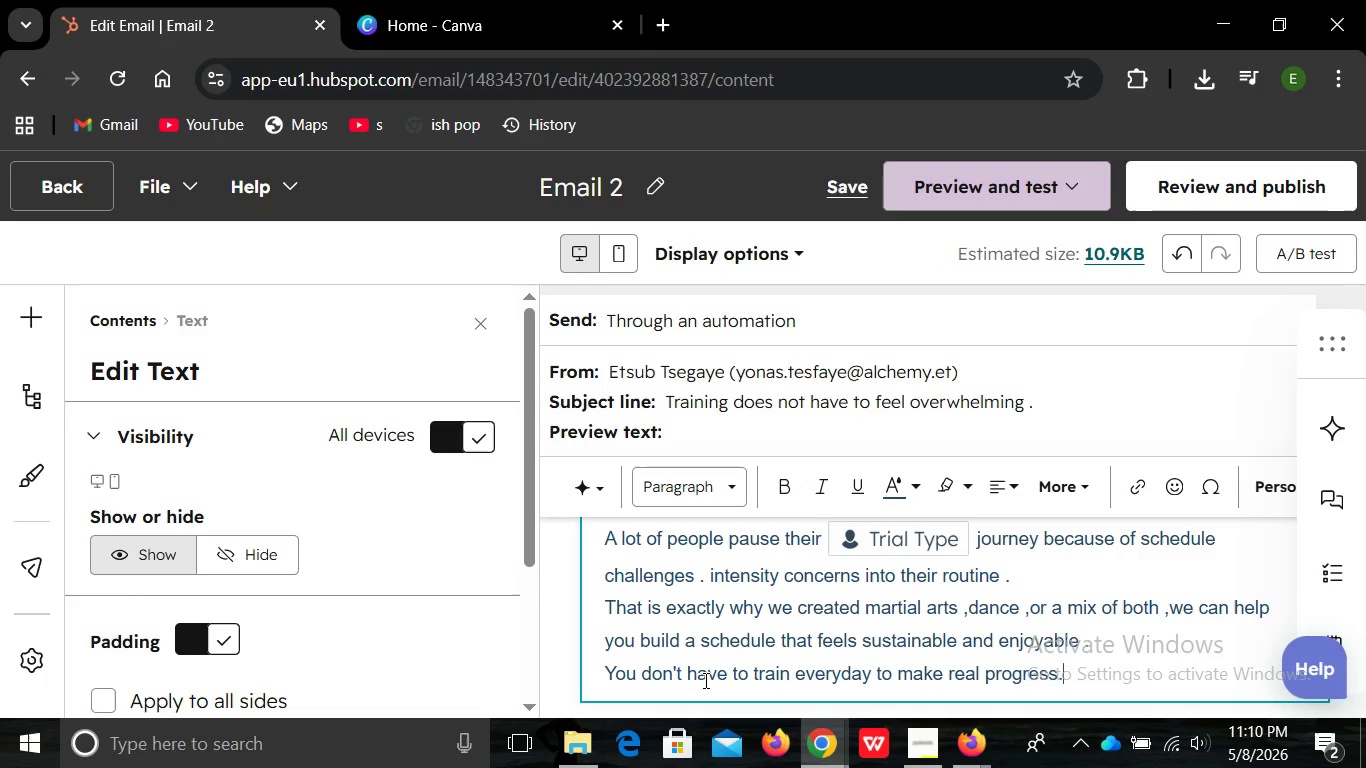 
key(Enter)
 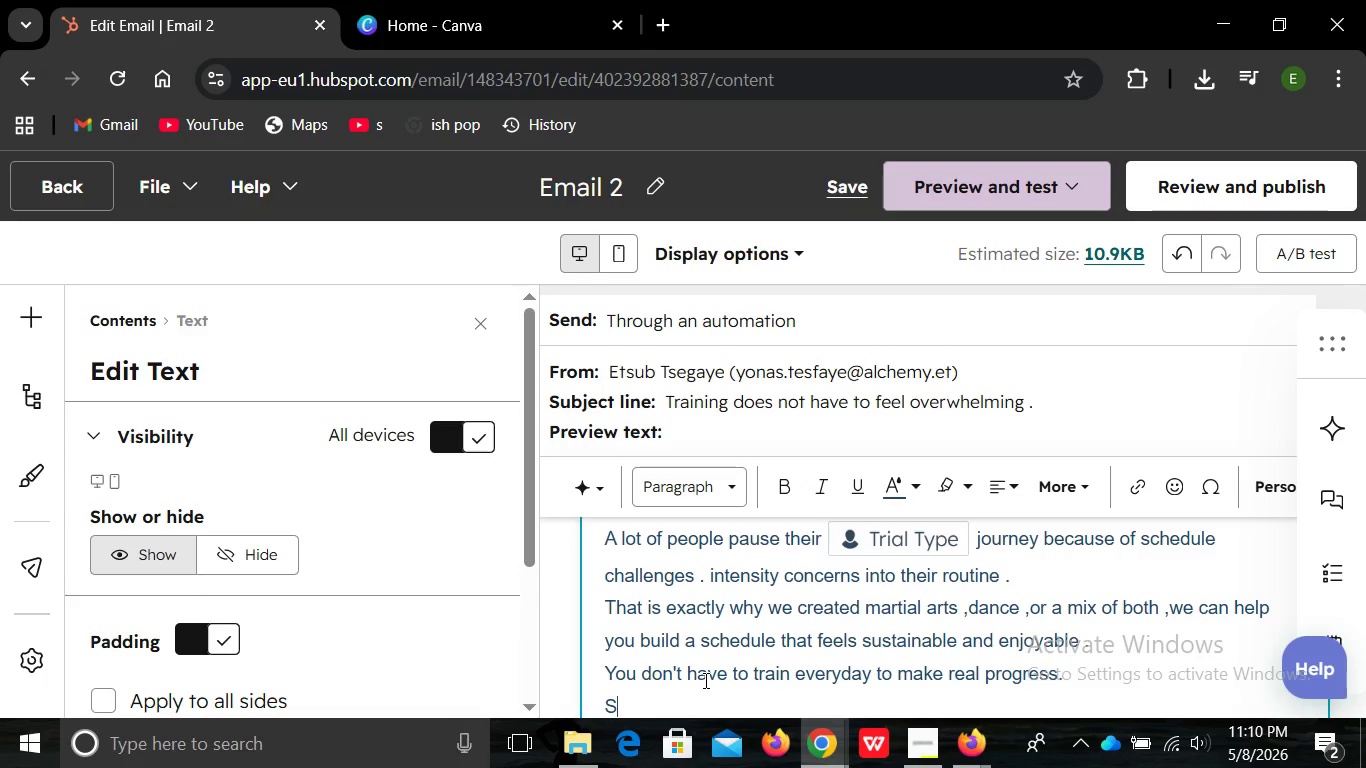 
type(SH)
key(Backspace)
type(had)
key(Backspace)
type(dow )
 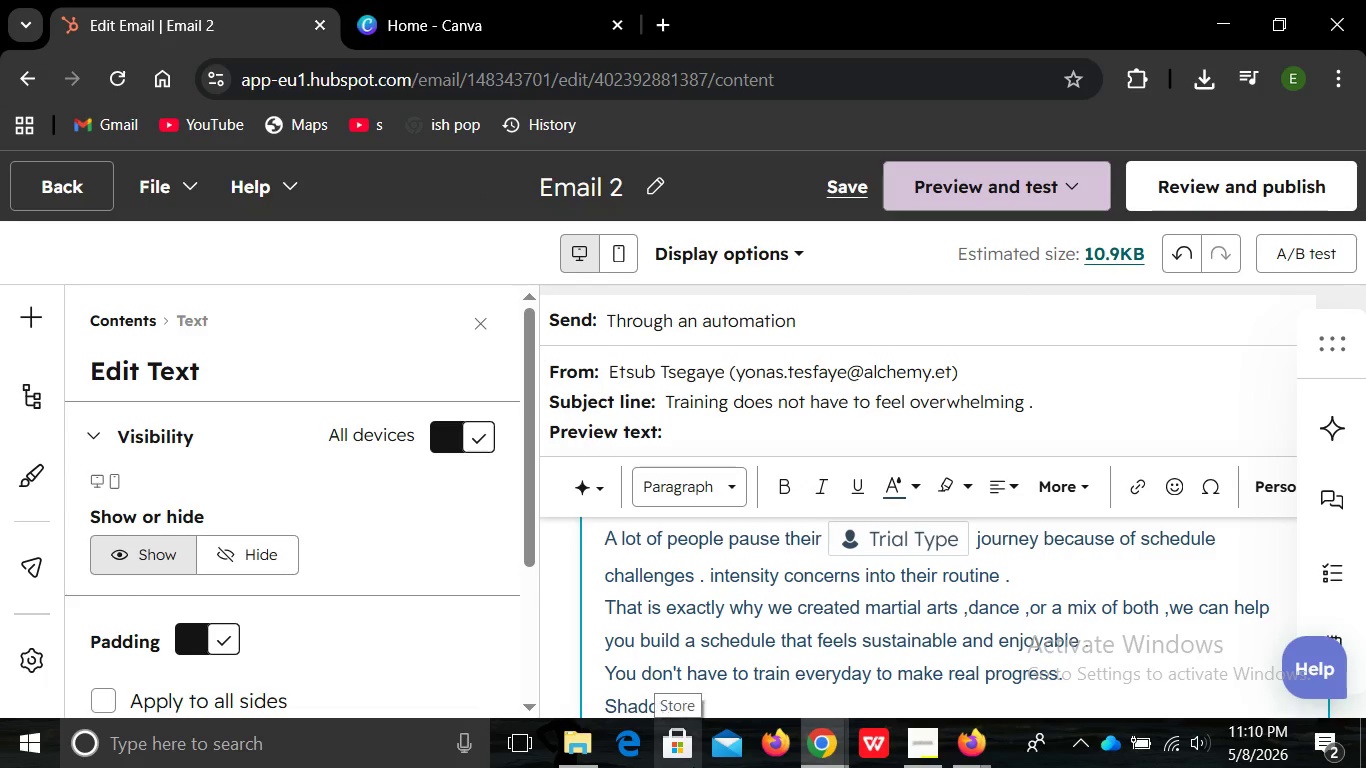 
key(Shift+4)
 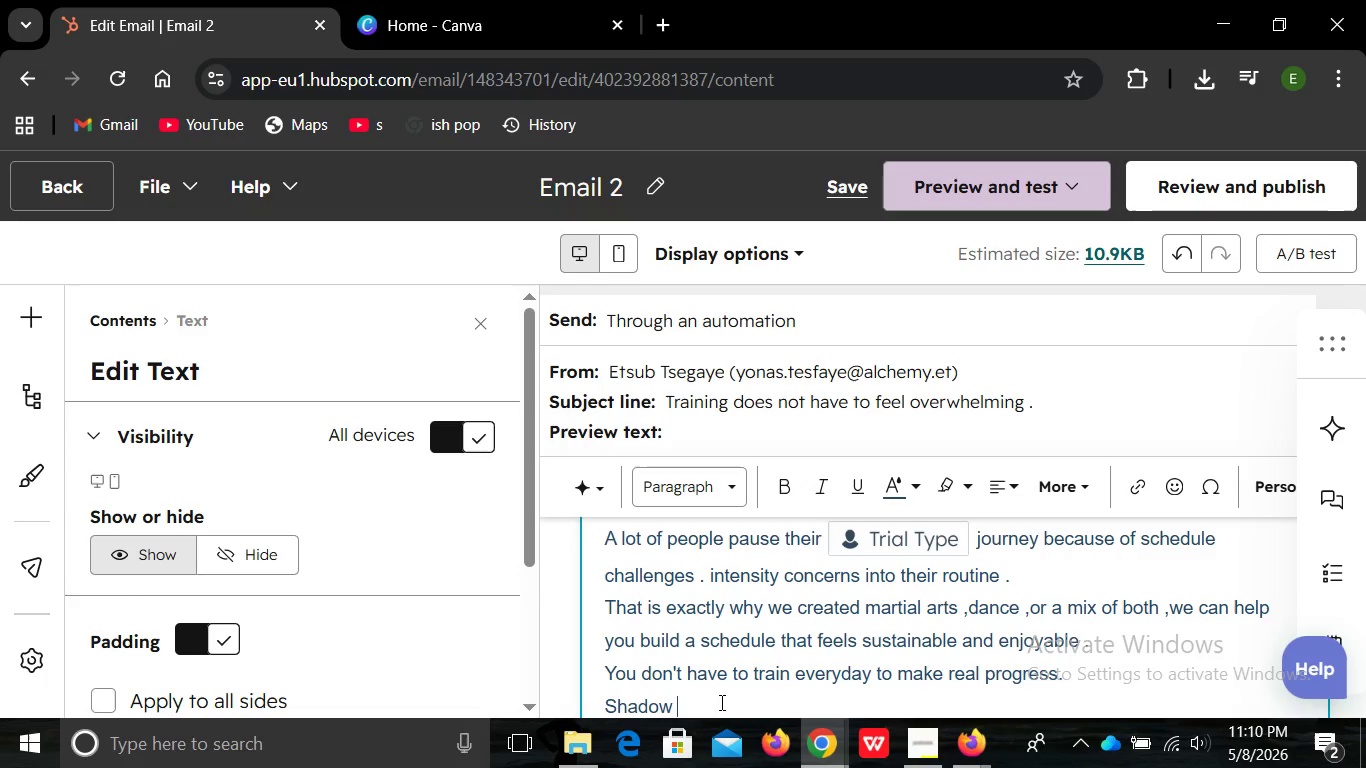 
key(Backspace)
 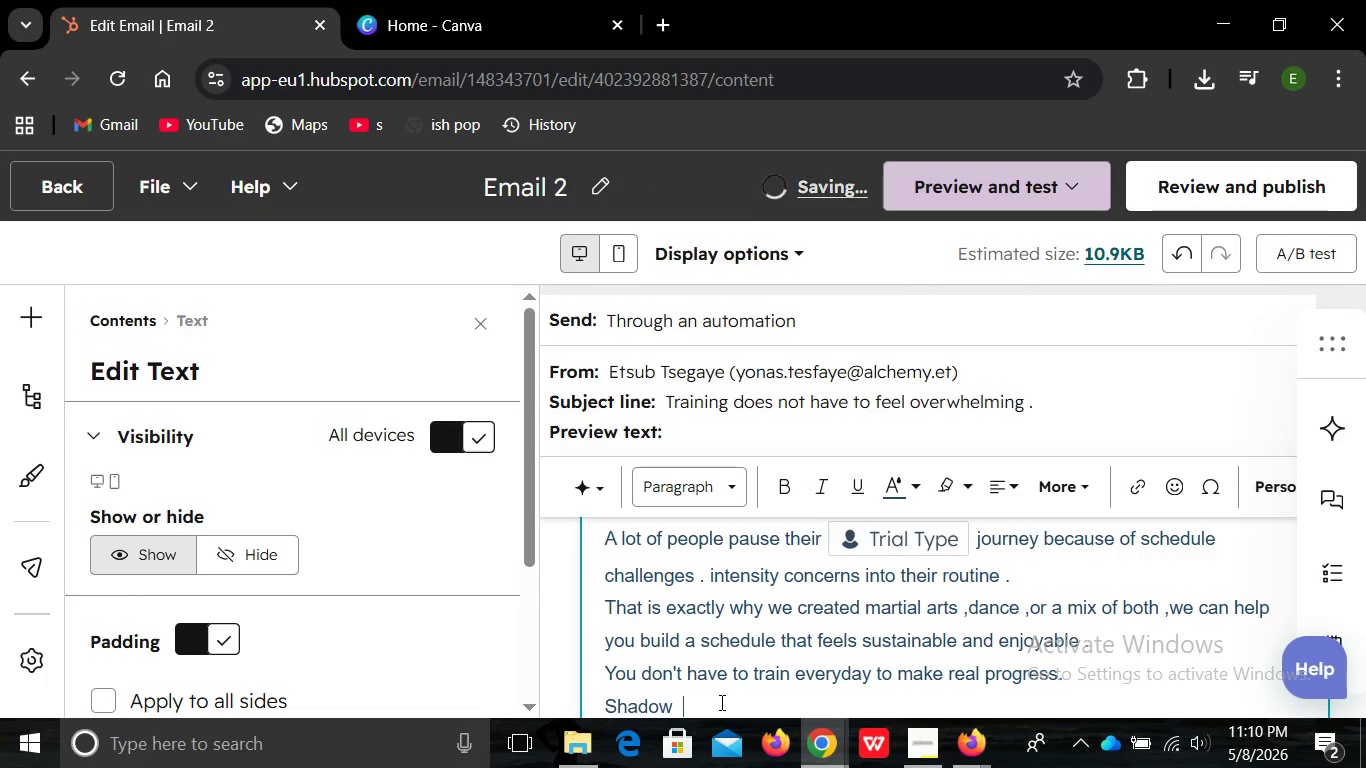 
type( & Grace Studios)
 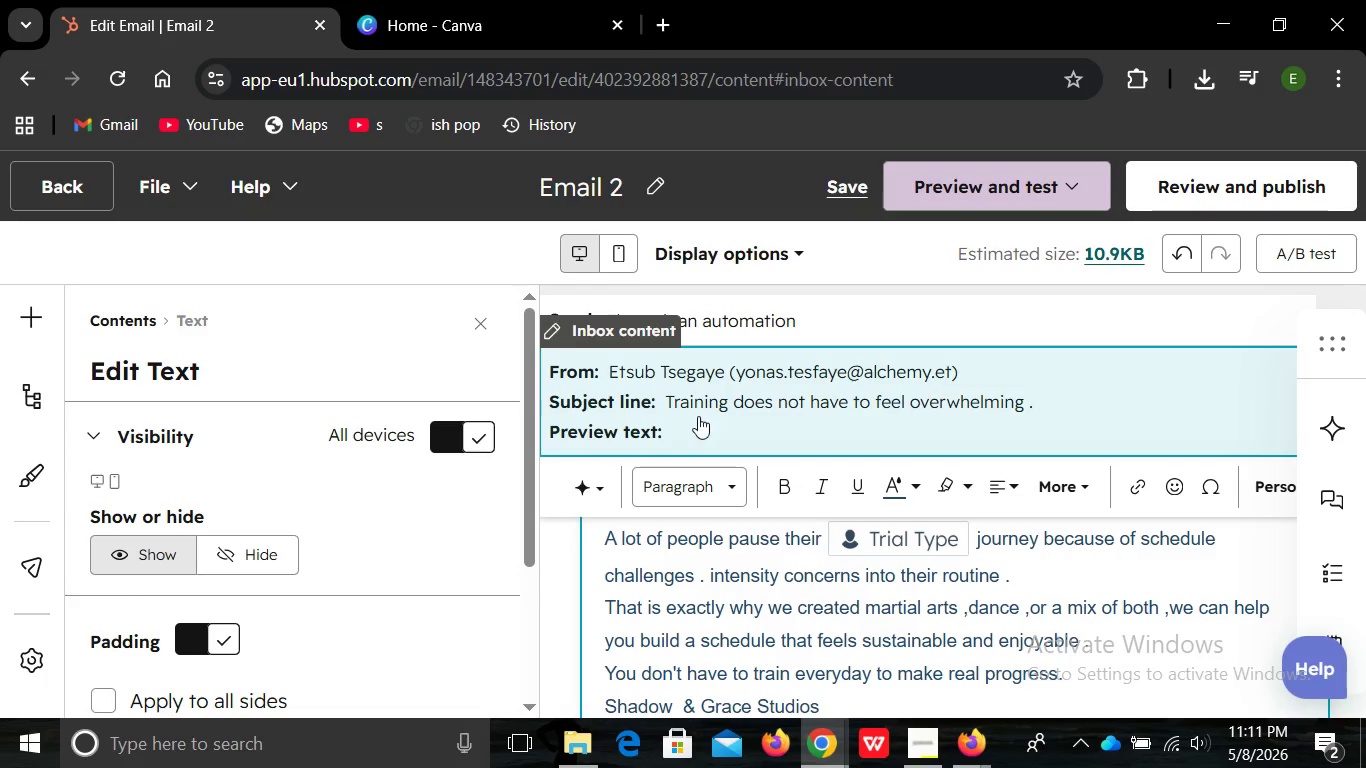 
left_click([698, 416])
 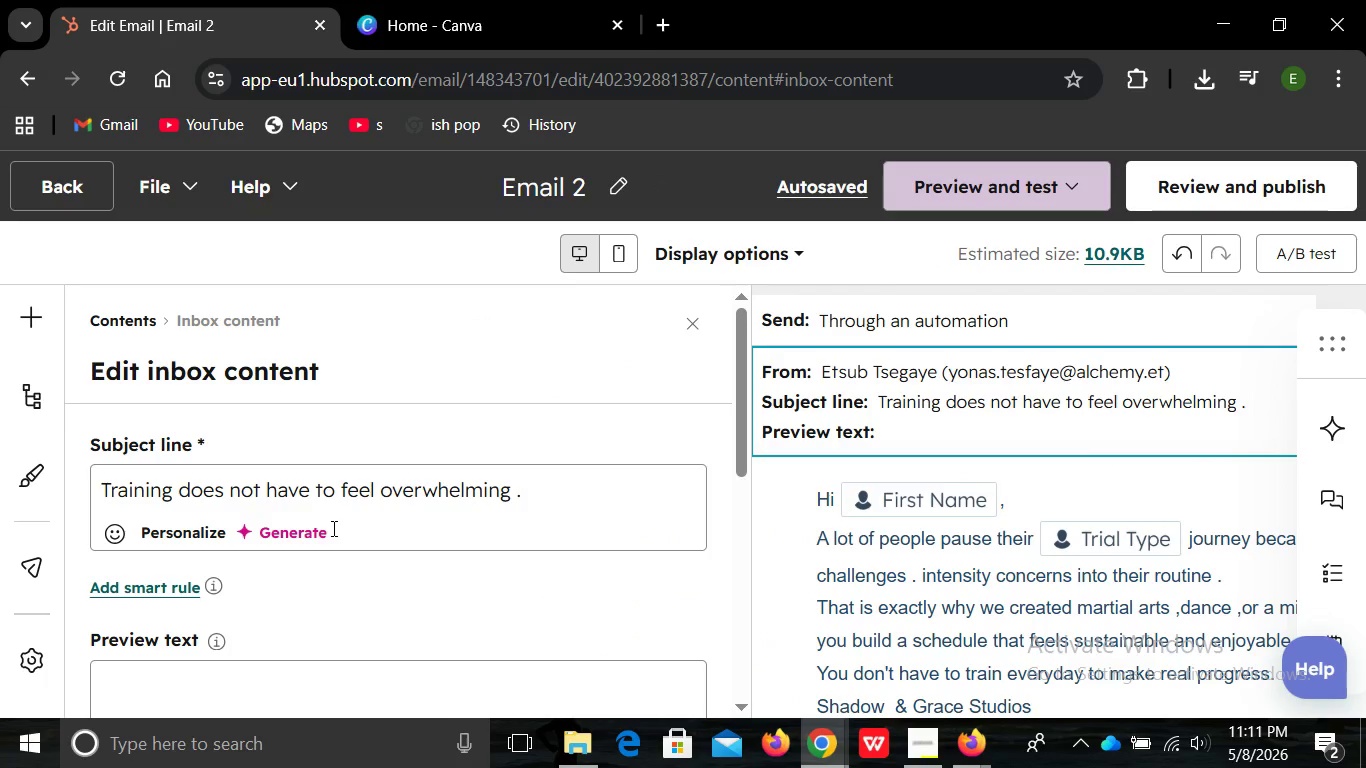 
mouse_move([314, 537])
 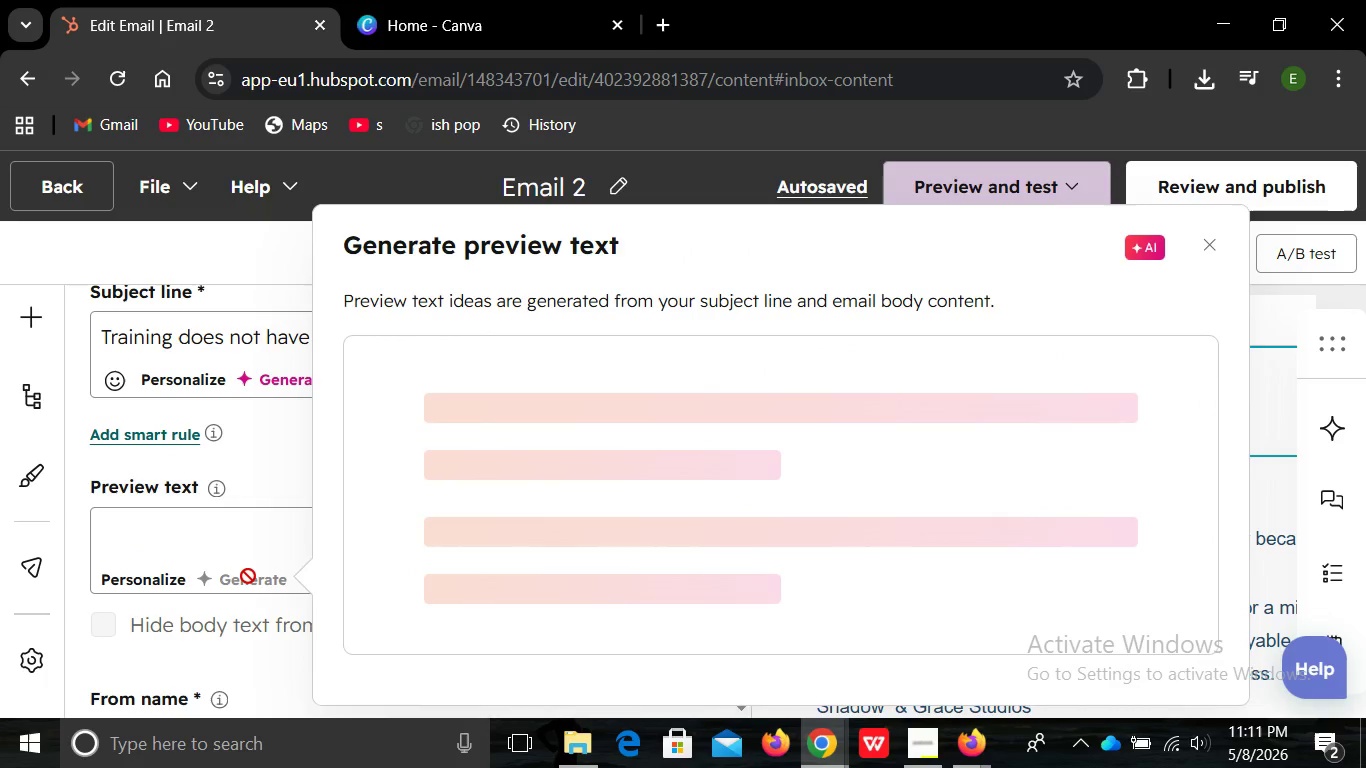 
left_click([248, 576])
 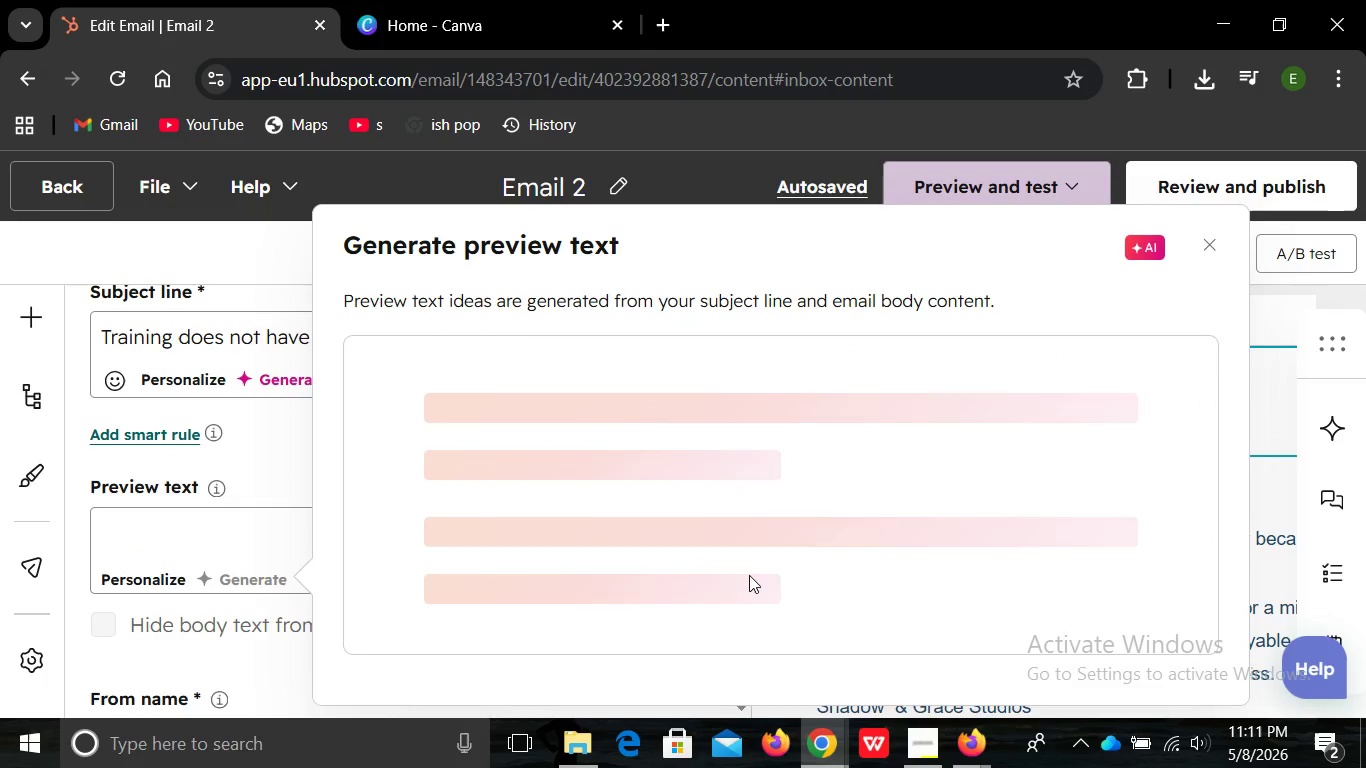 
wait(9.01)
 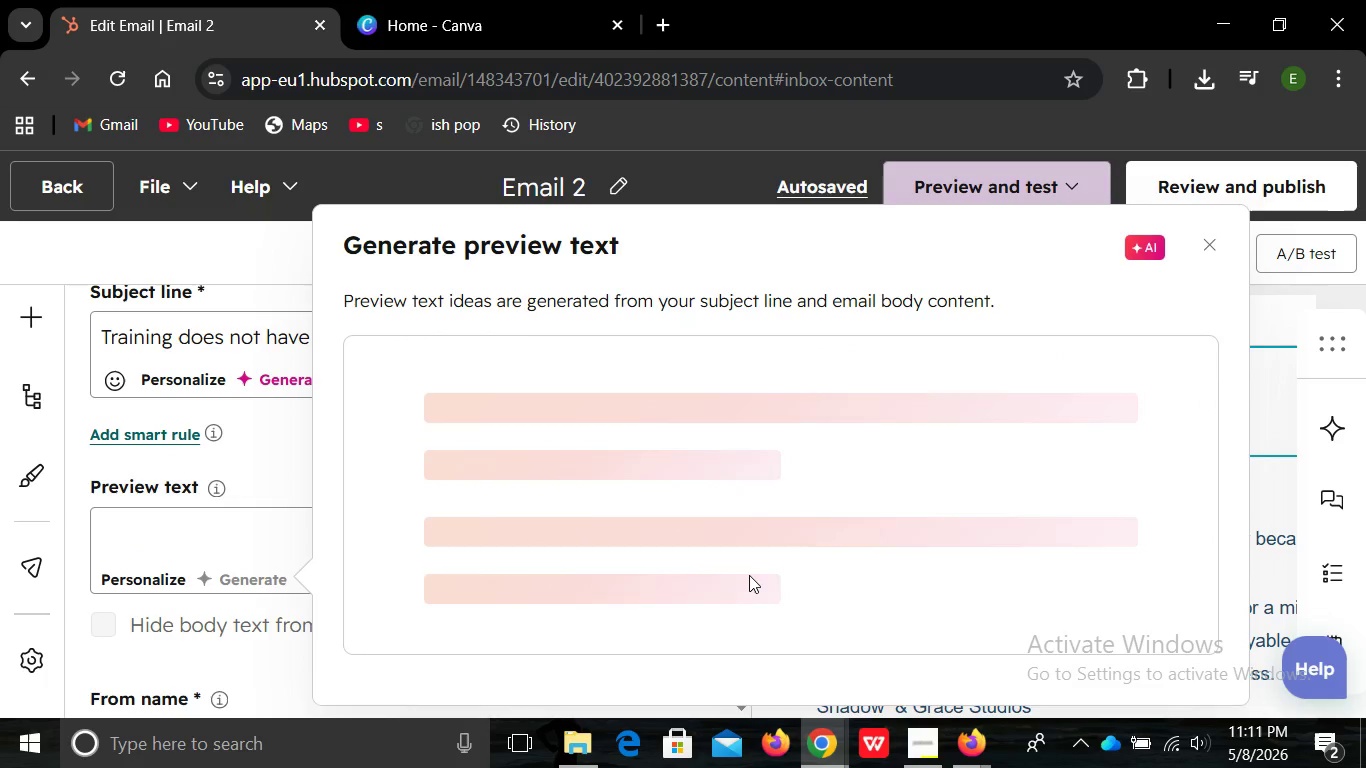 
left_click([1164, 552])
 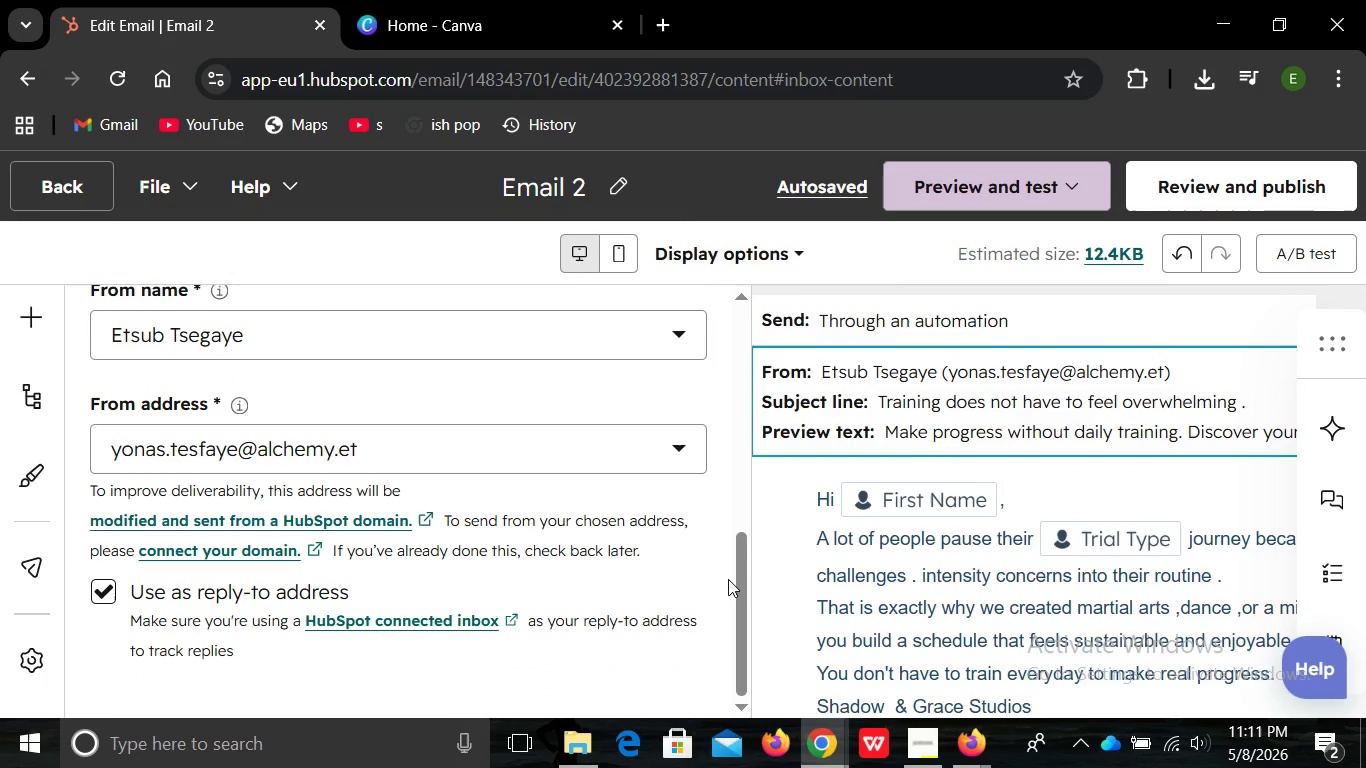 
wait(9.6)
 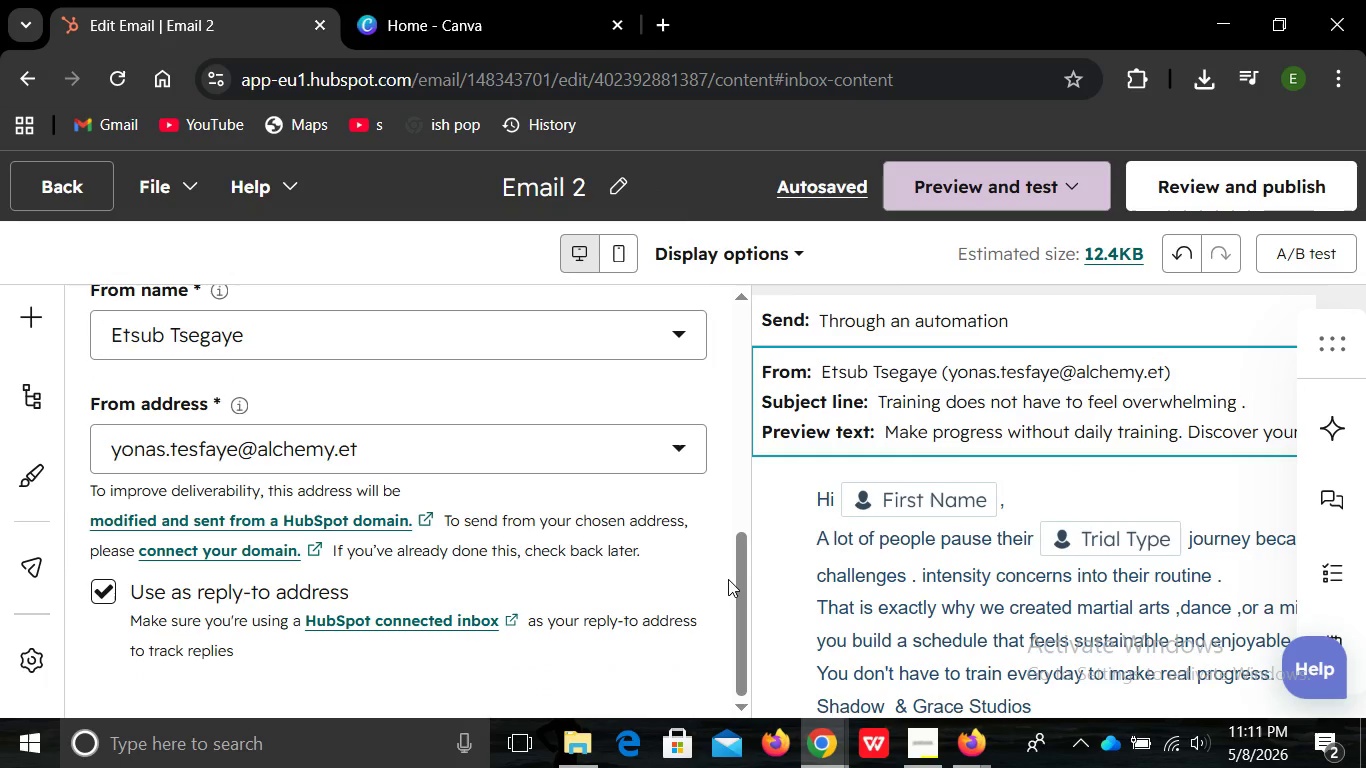 
left_click([1193, 182])
 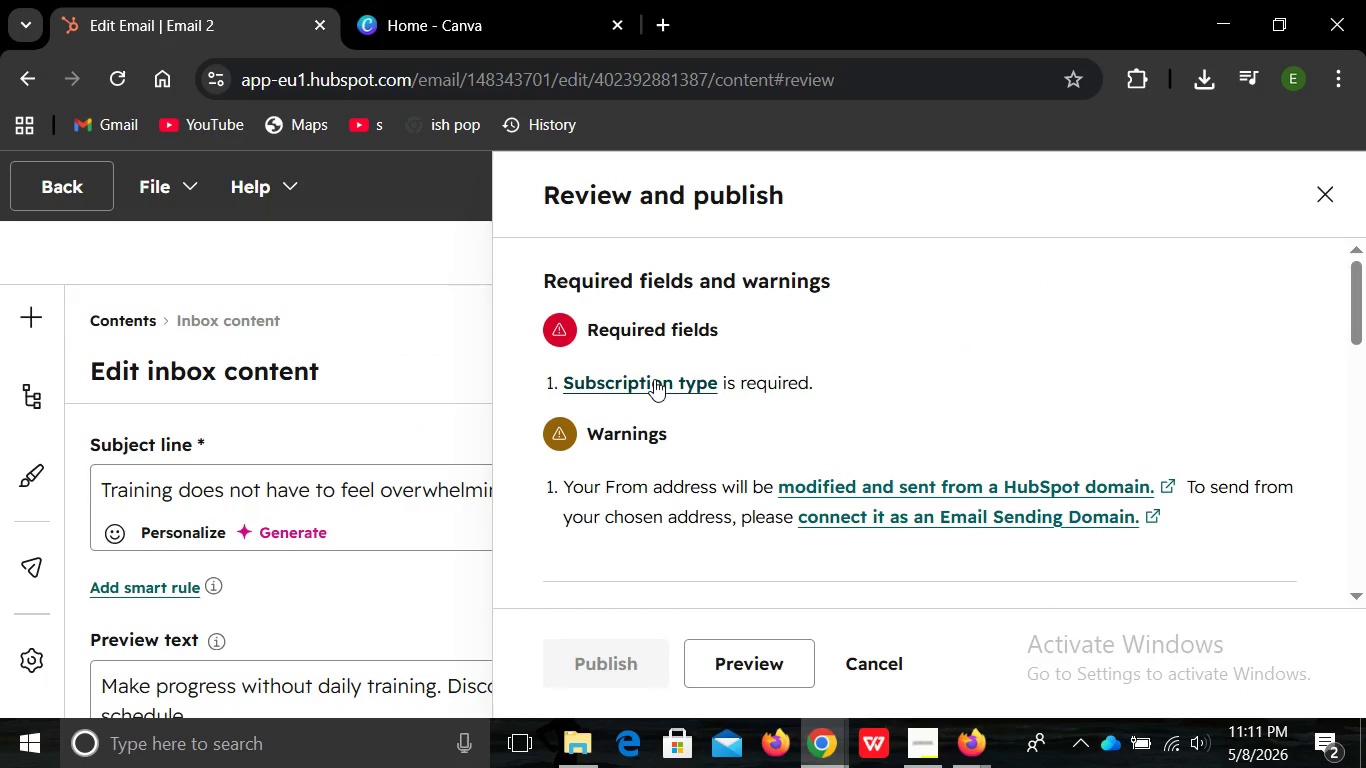 
left_click([654, 379])
 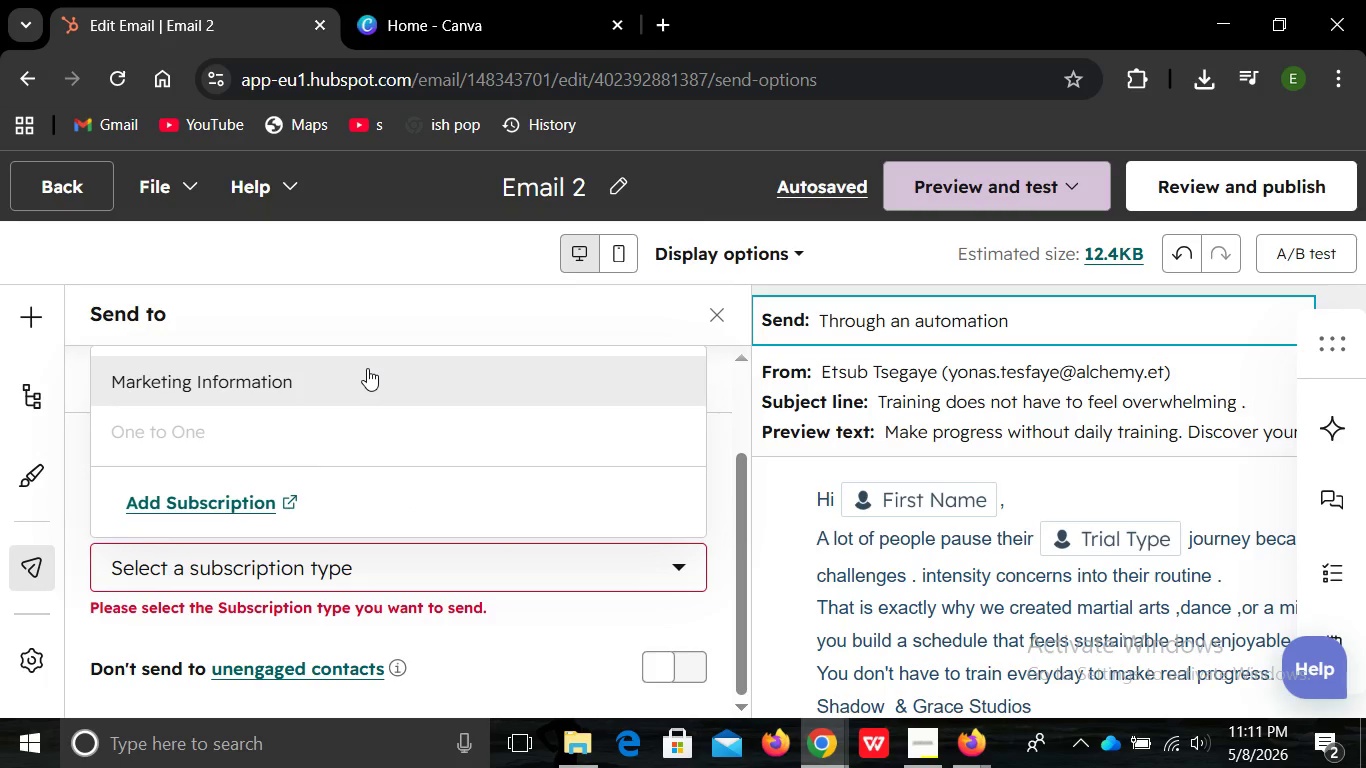 
left_click([367, 368])
 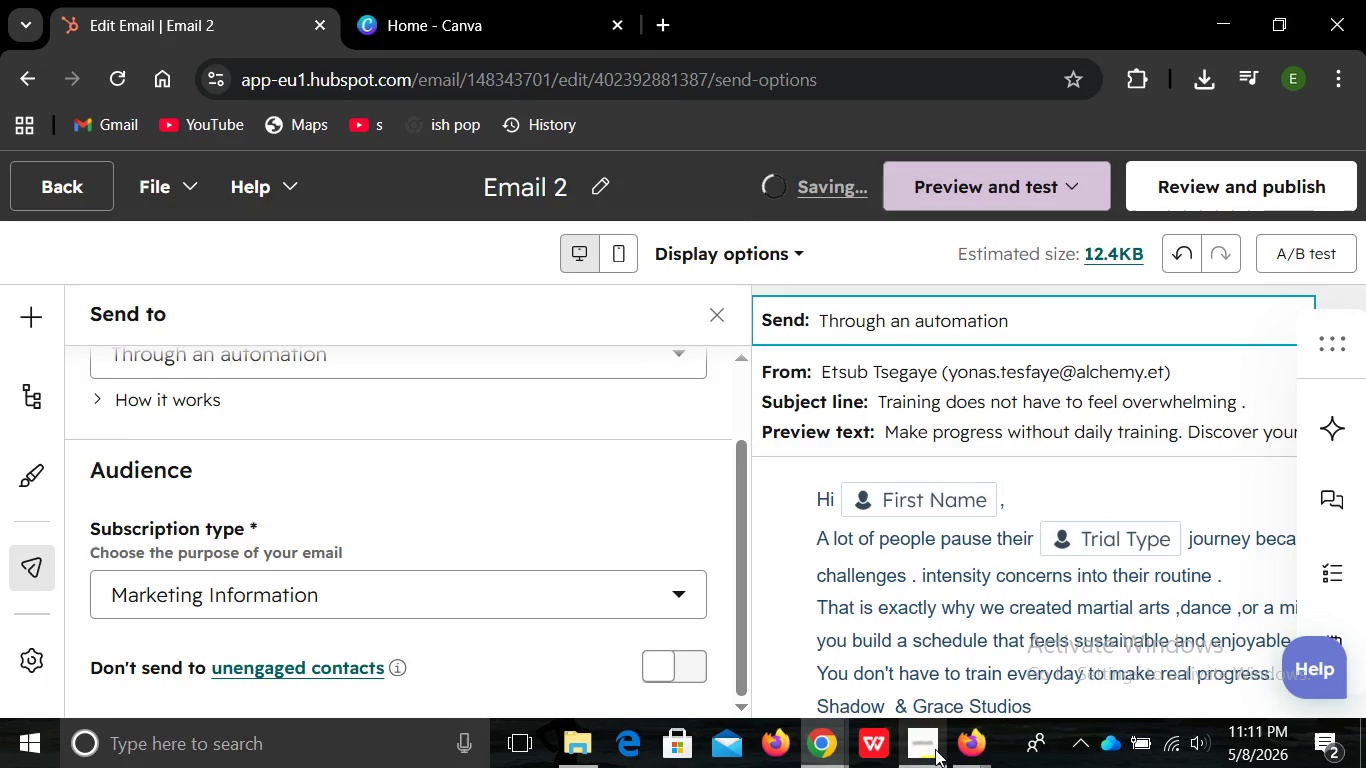 
left_click([935, 749])
 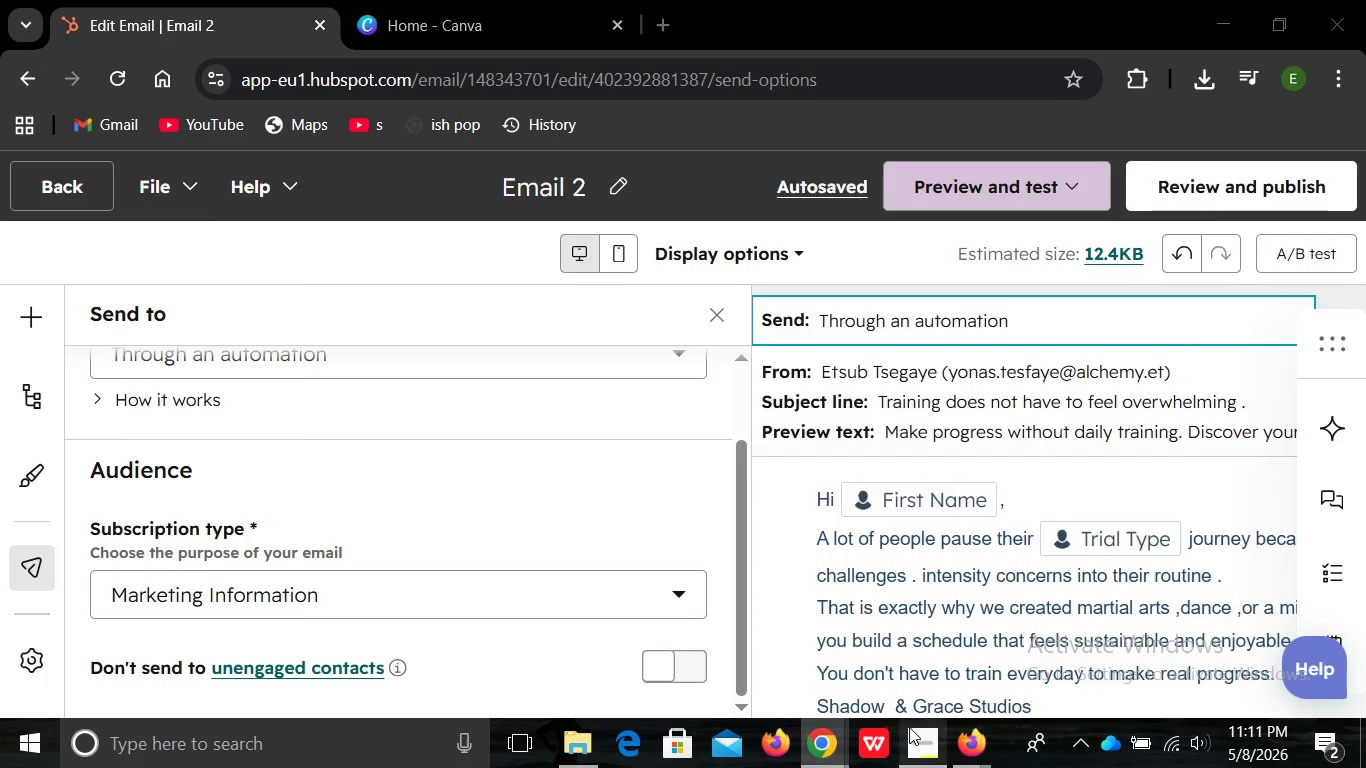 
left_click([909, 727])